 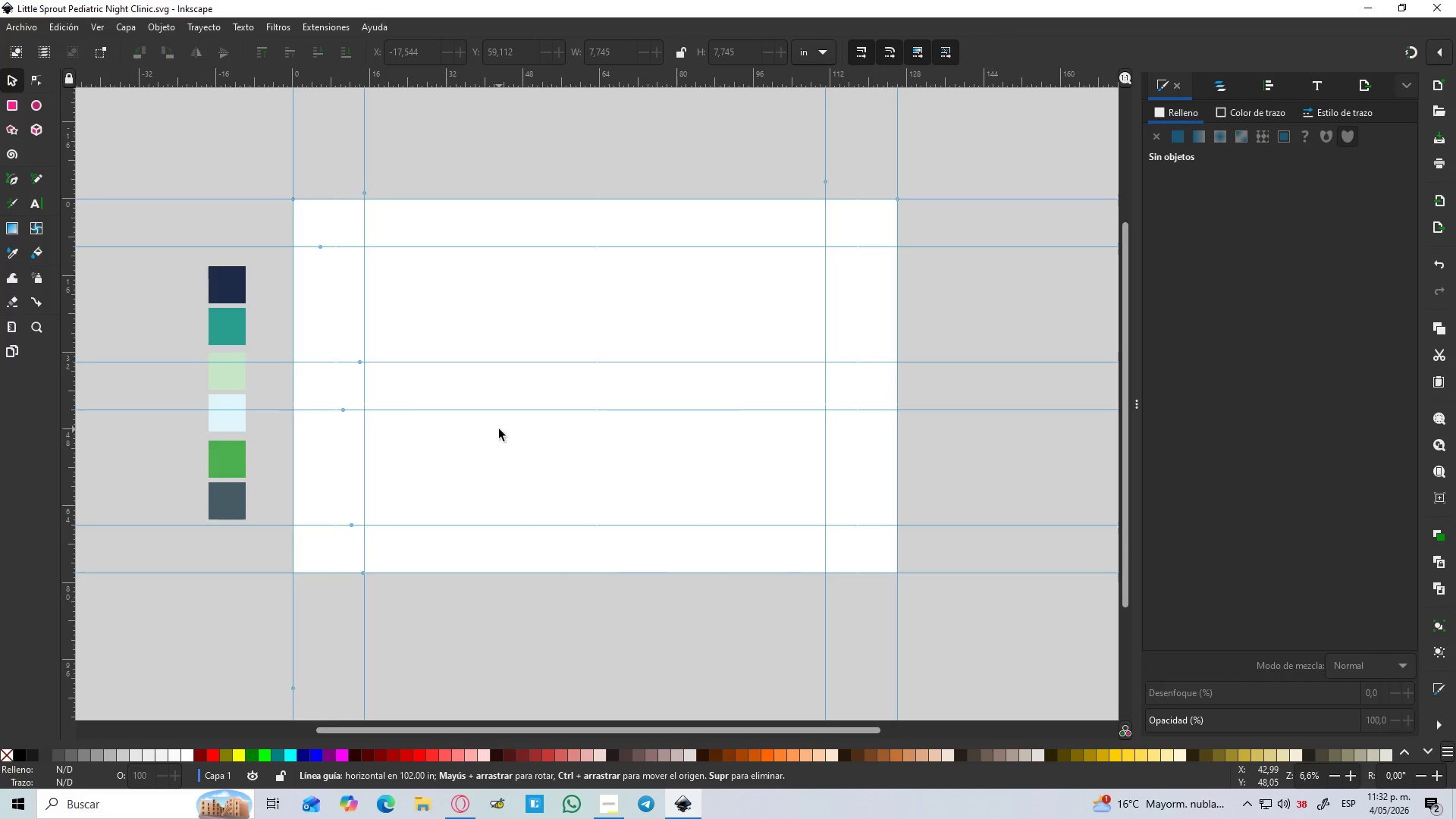 
scroll: coordinate [475, 460], scroll_direction: up, amount: 2.0
 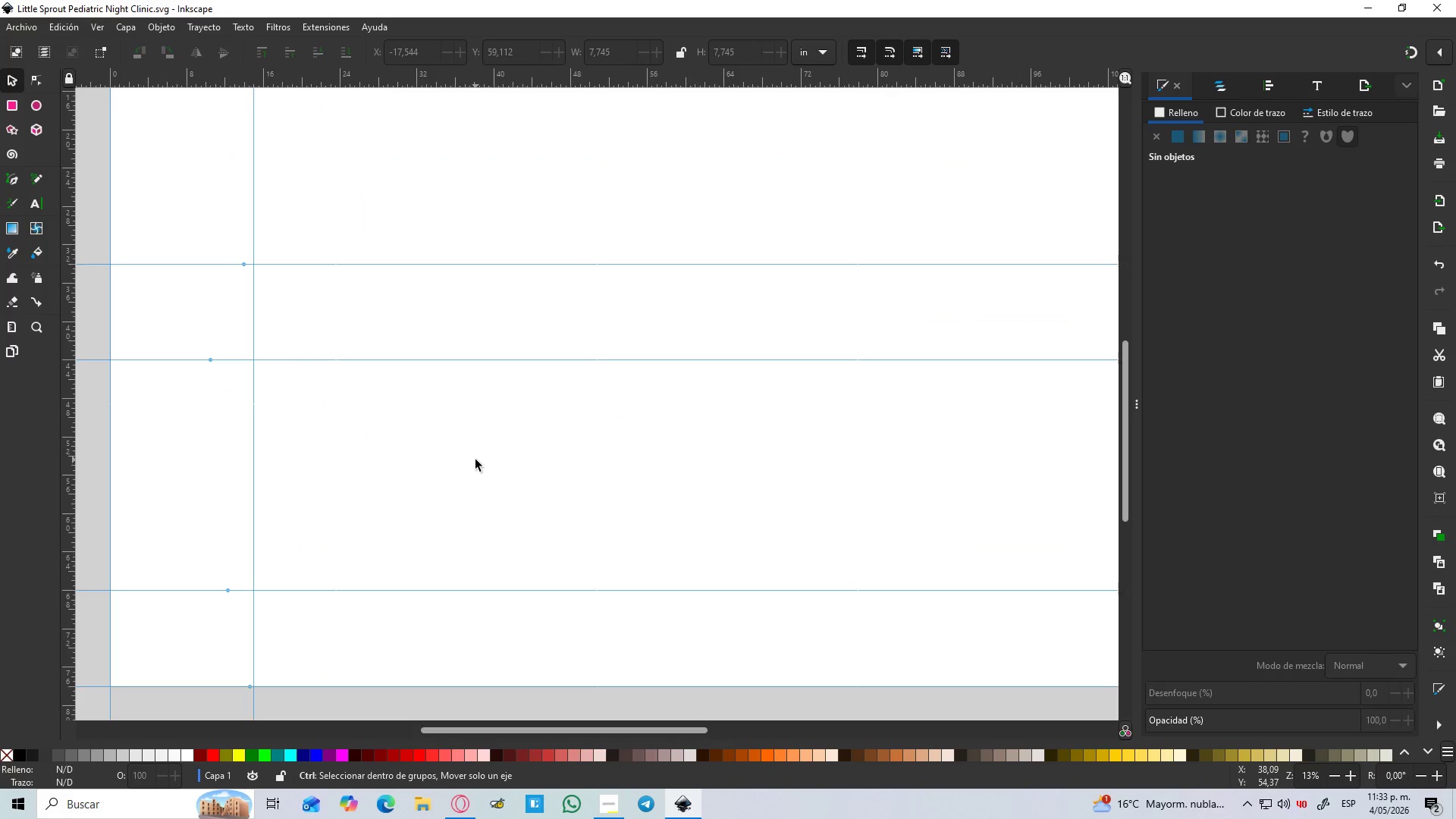 
scroll: coordinate [475, 460], scroll_direction: down, amount: 2.0
 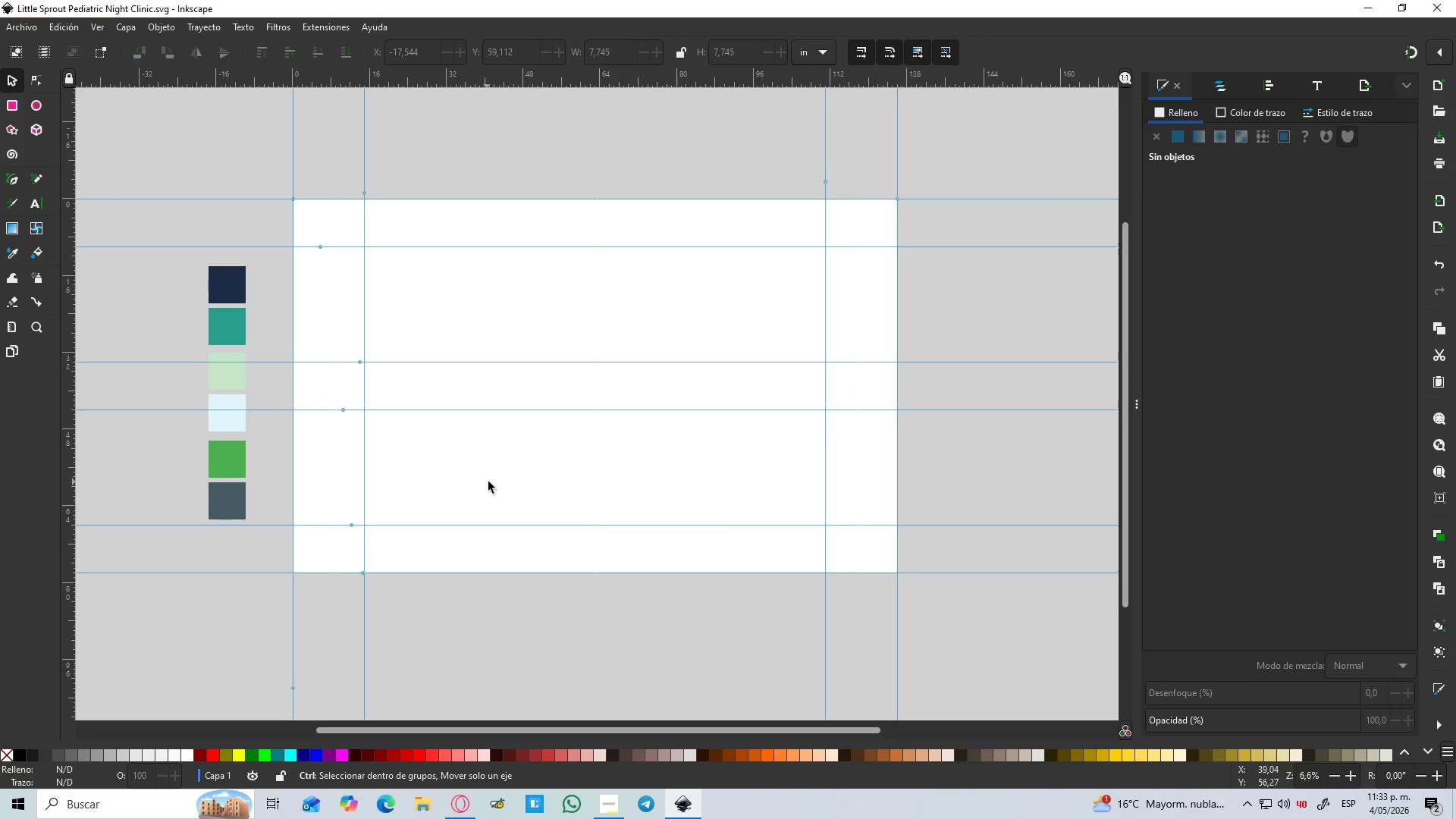 
key(Control+ControlLeft)
 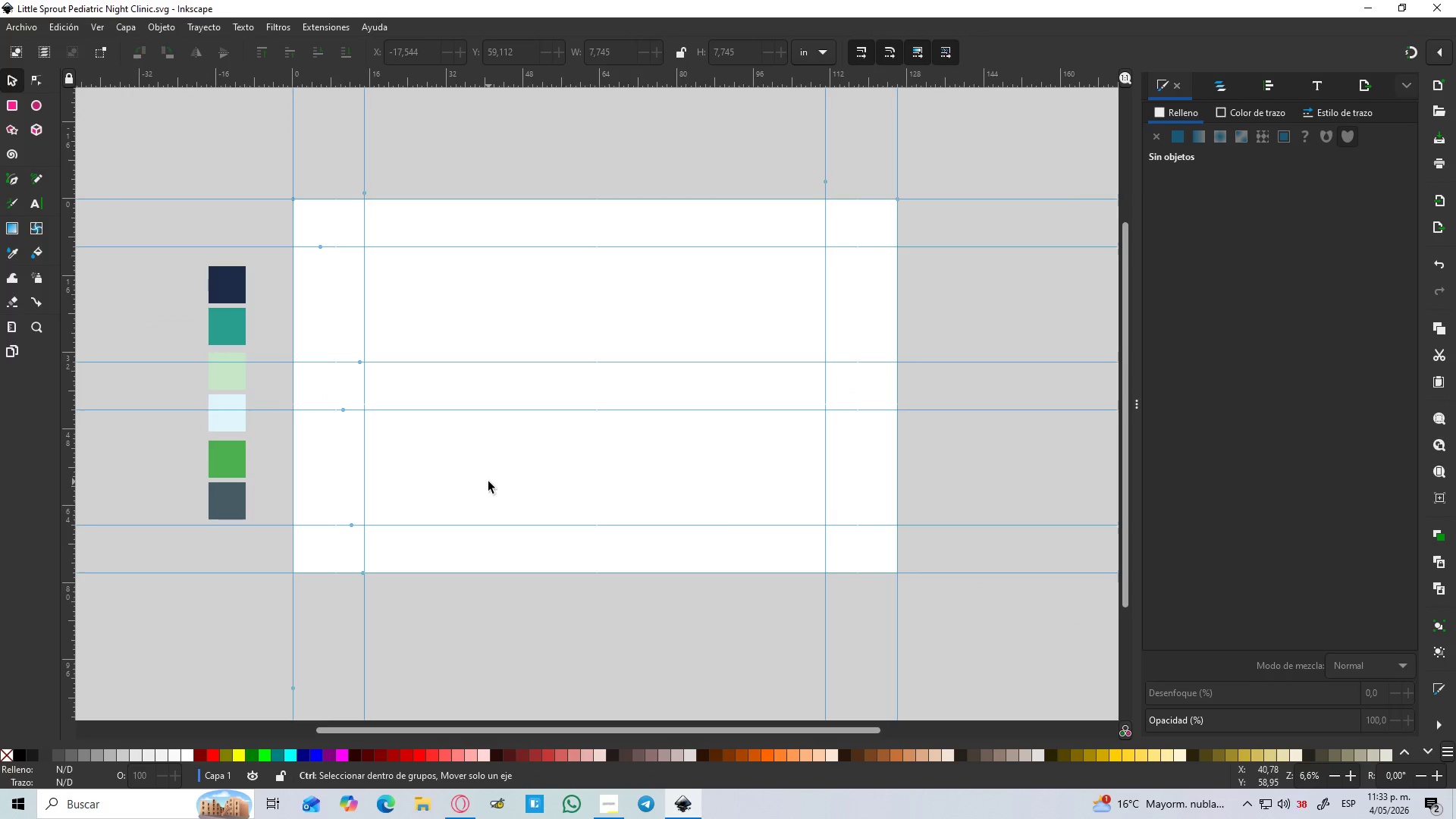 
key(Control+ControlLeft)
 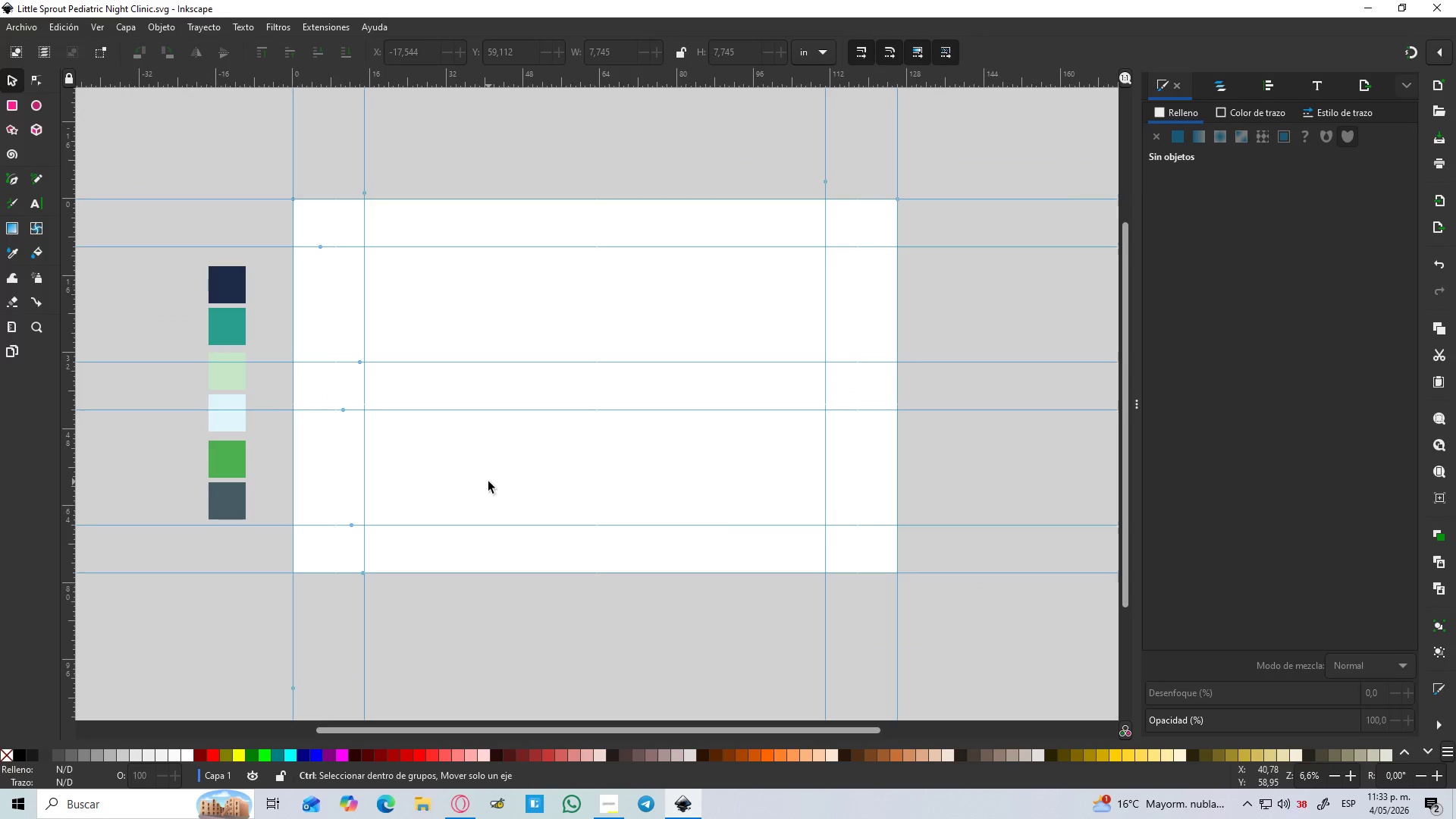 
key(Control+ControlLeft)
 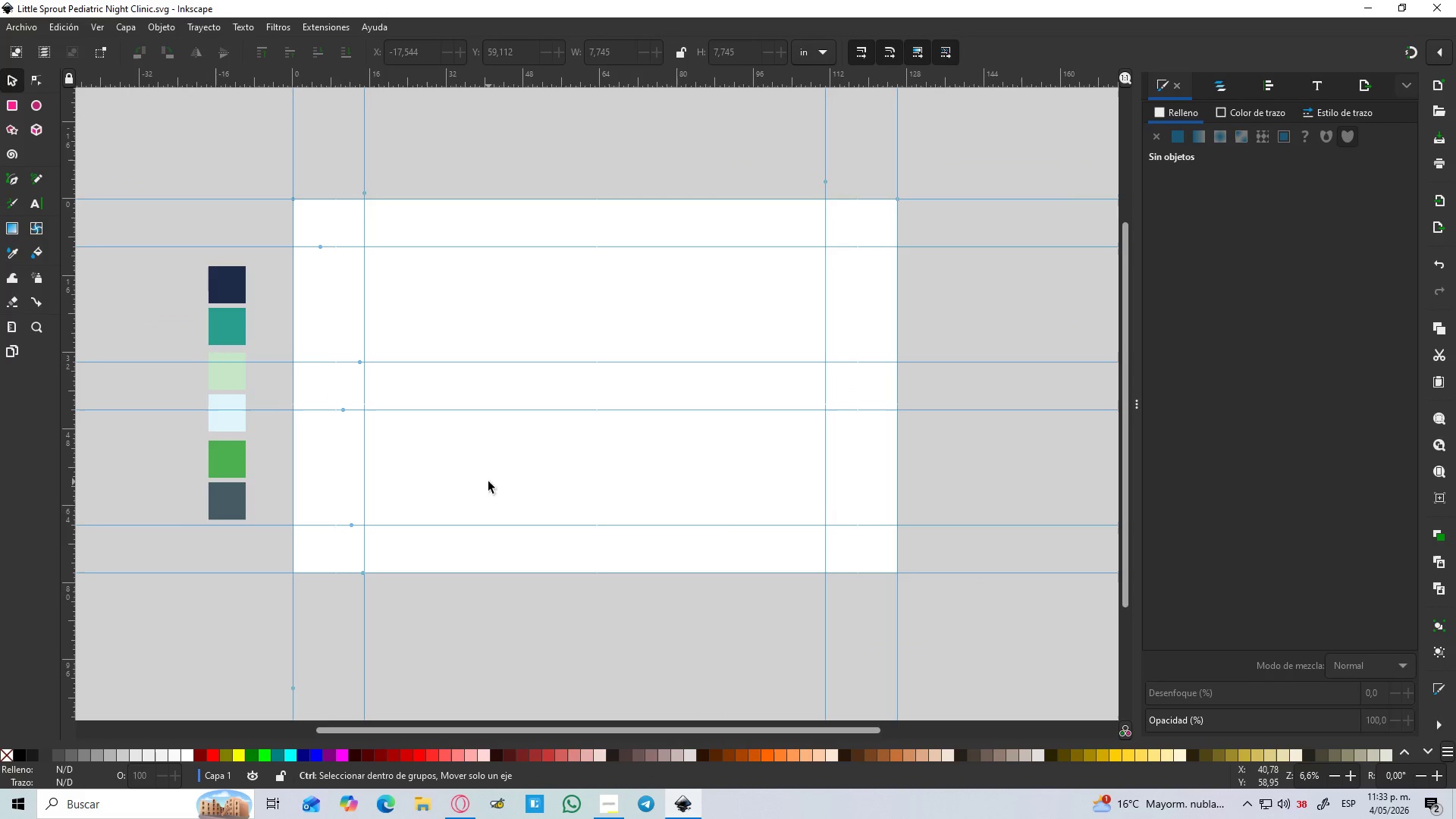 
key(Control+ControlLeft)
 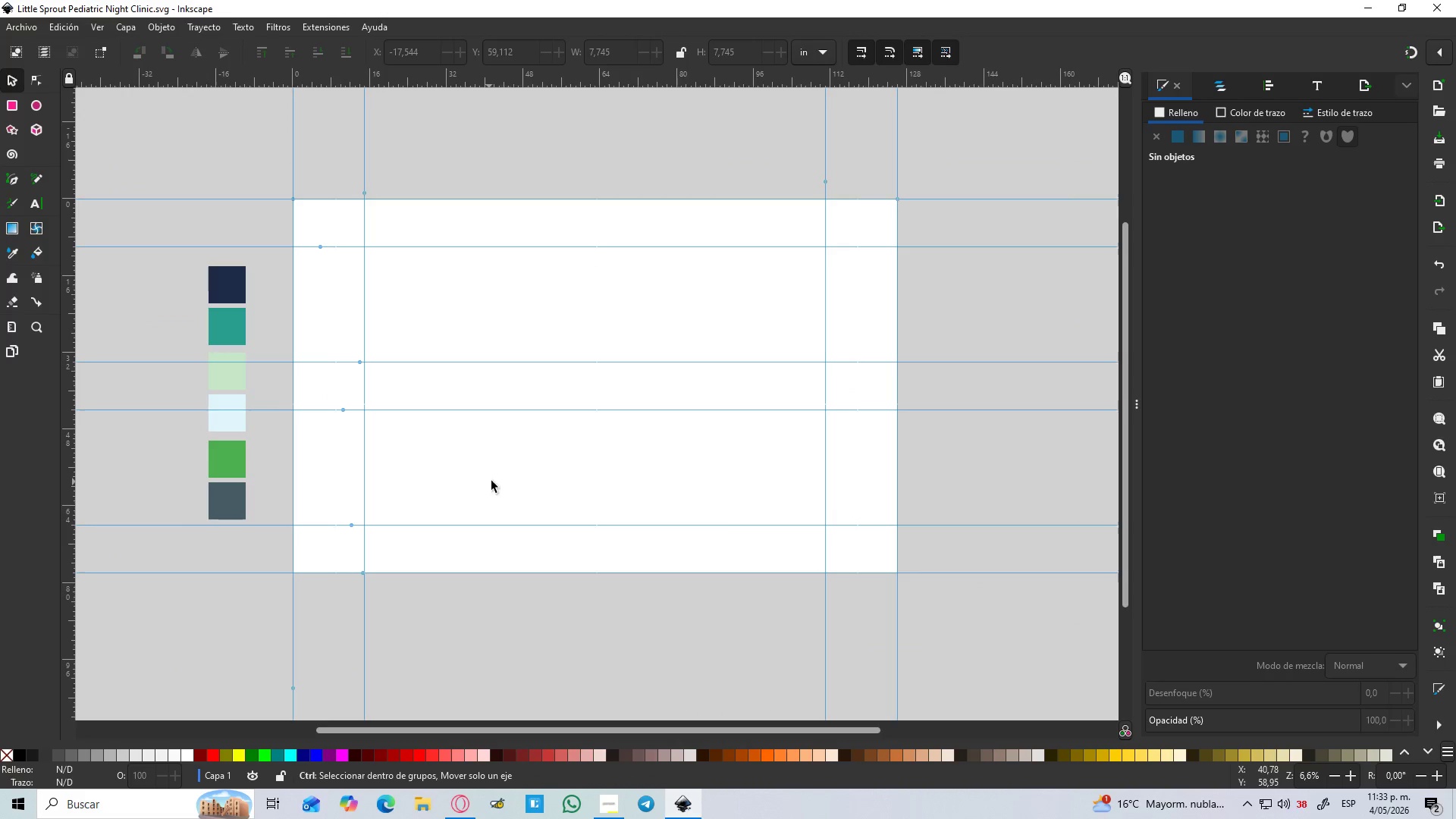 
key(Control+ControlLeft)
 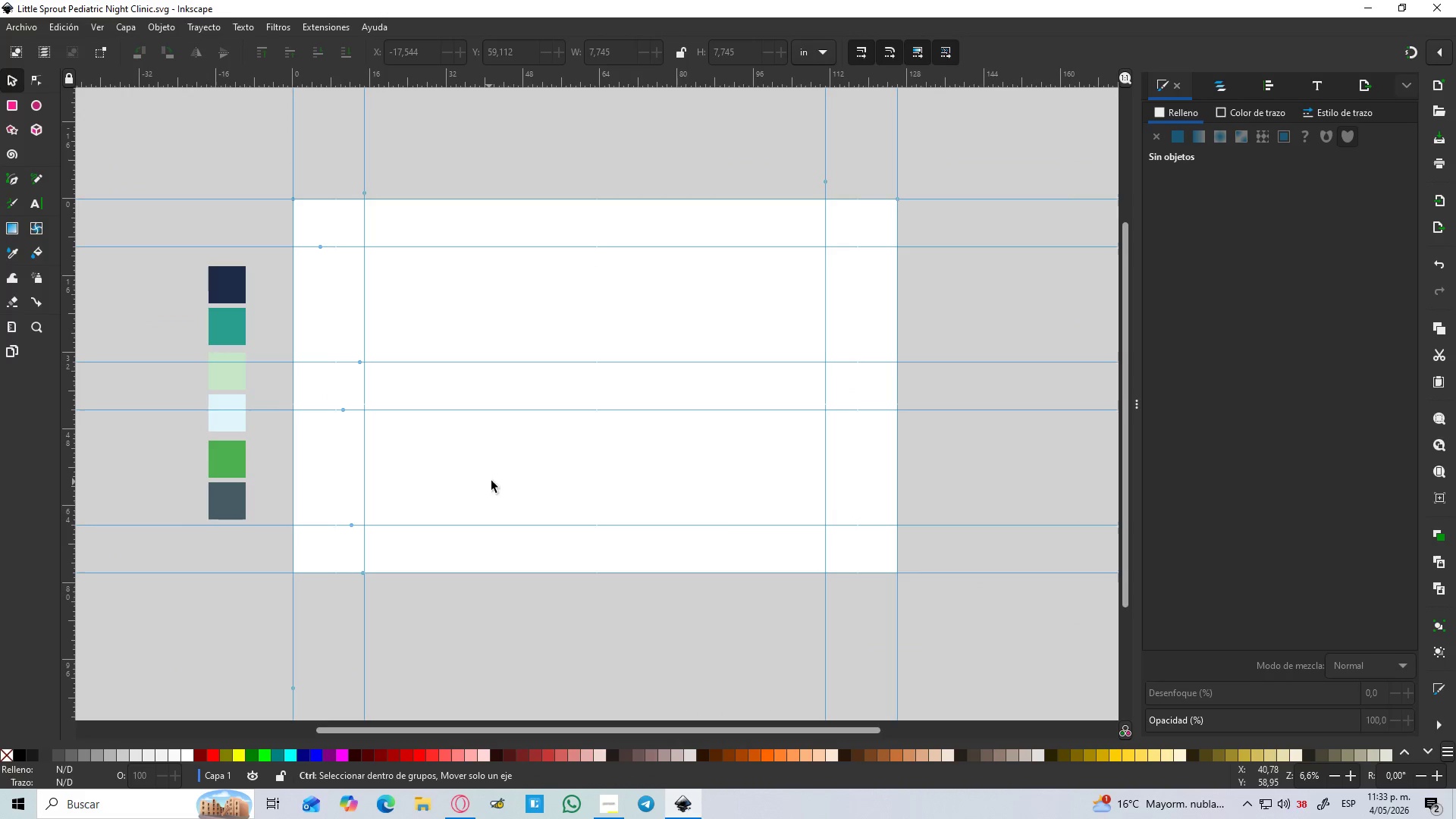 
key(Control+ControlLeft)
 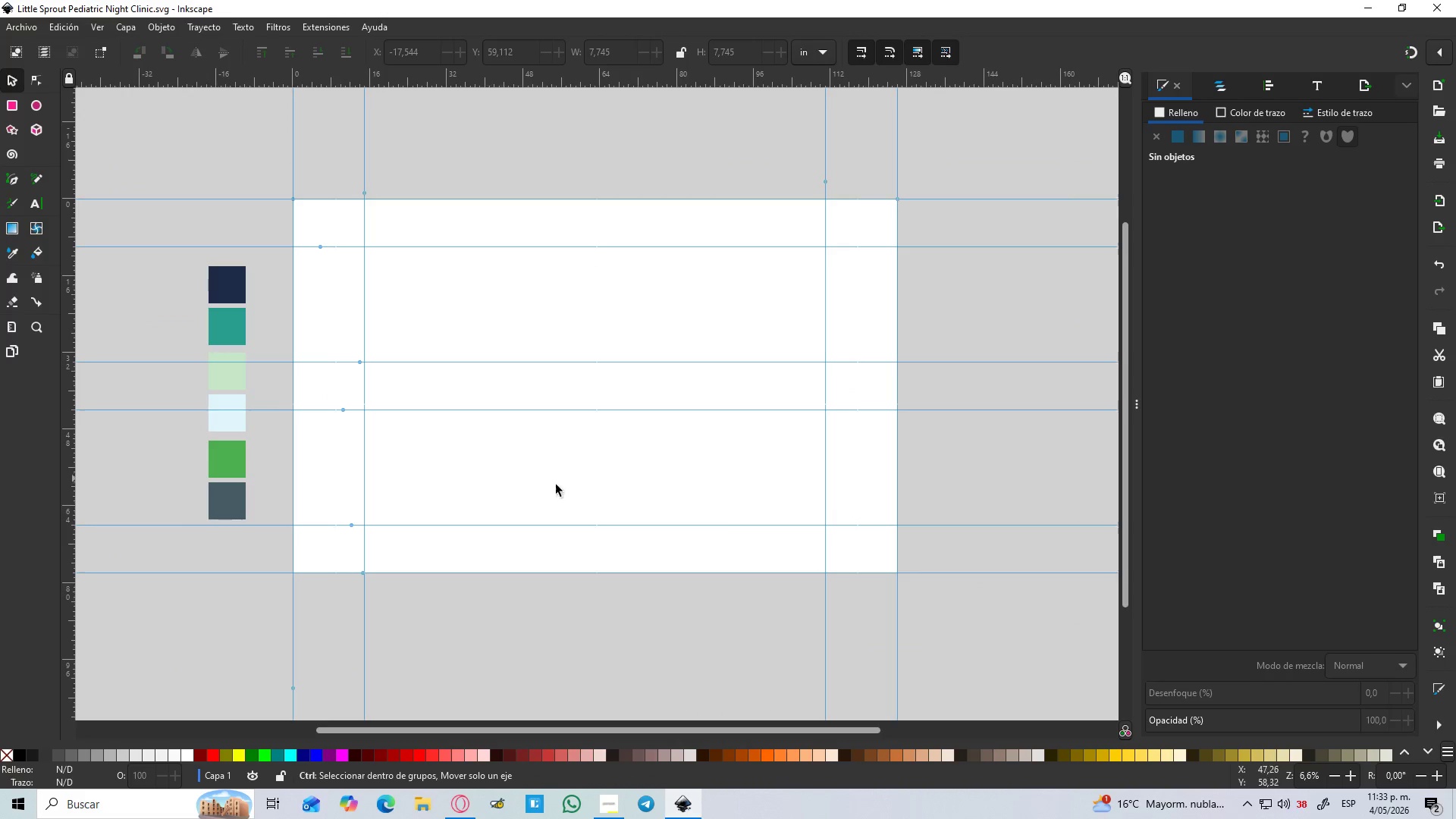 
hold_key(key=ControlLeft, duration=1.17)
scroll: coordinate [426, 291], scroll_direction: up, amount: 5.0
 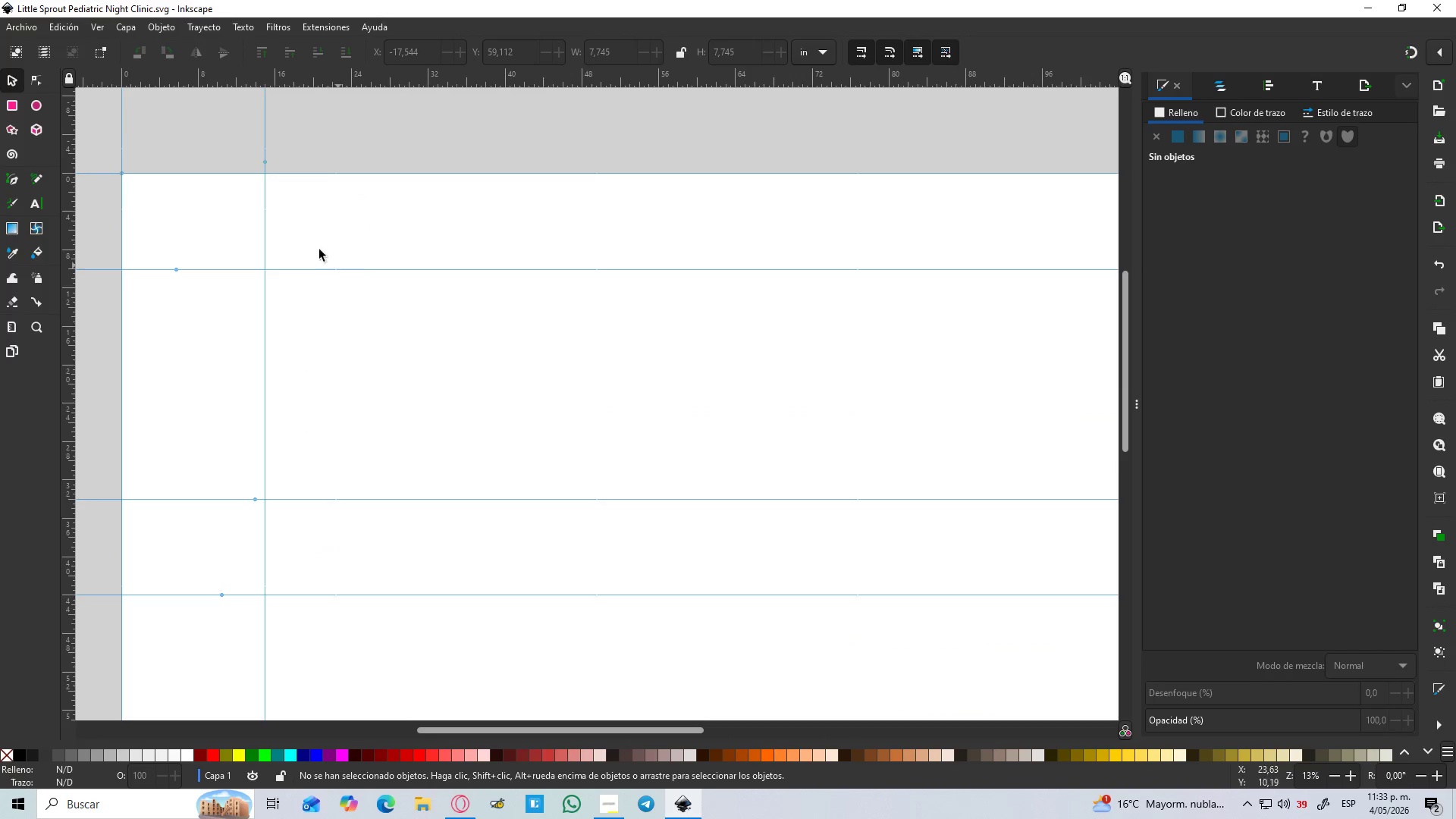 
hold_key(key=ControlLeft, duration=1.5)
scroll: coordinate [332, 184], scroll_direction: up, amount: 1.0
 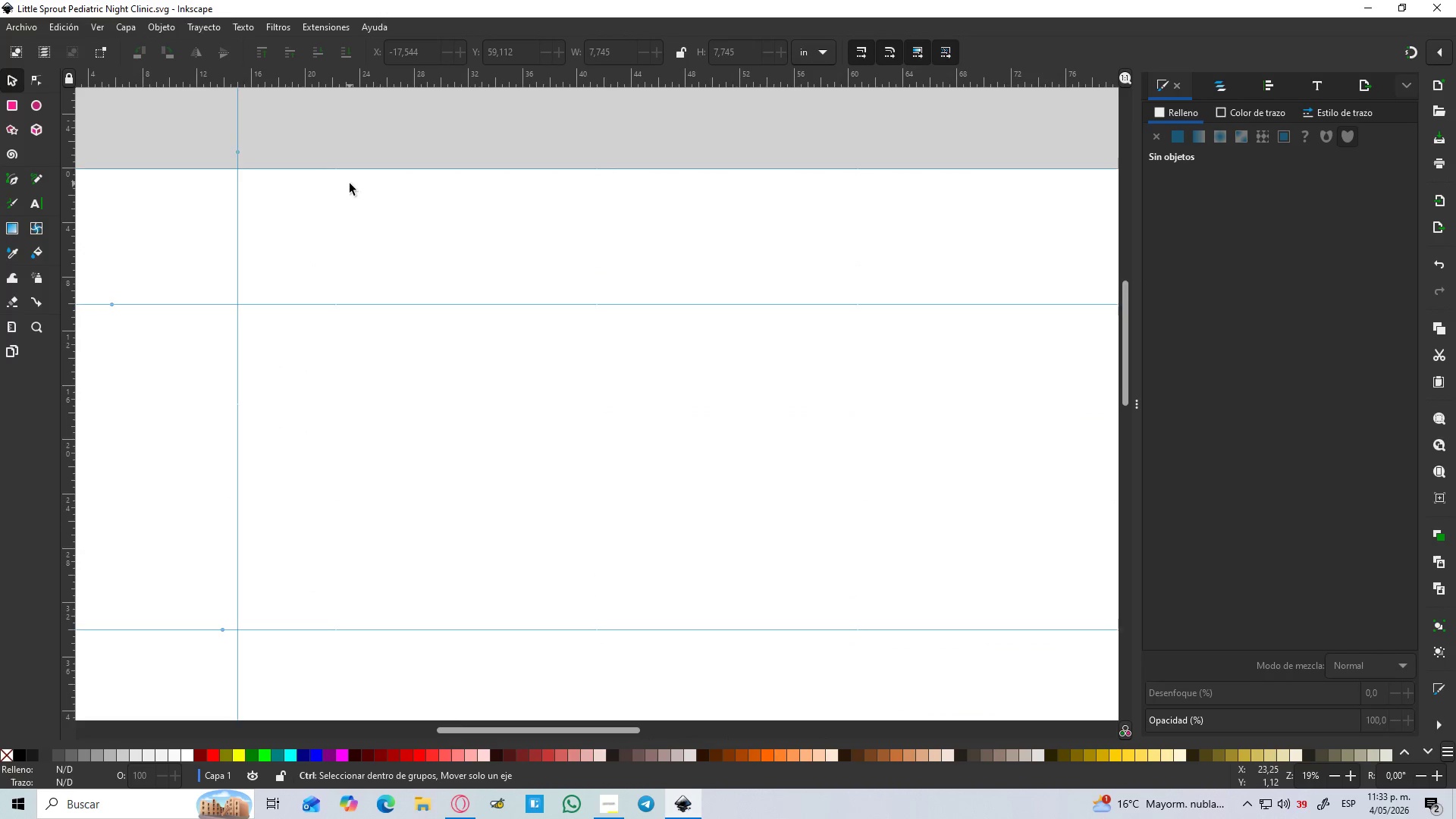 
hold_key(key=ControlLeft, duration=0.48)
 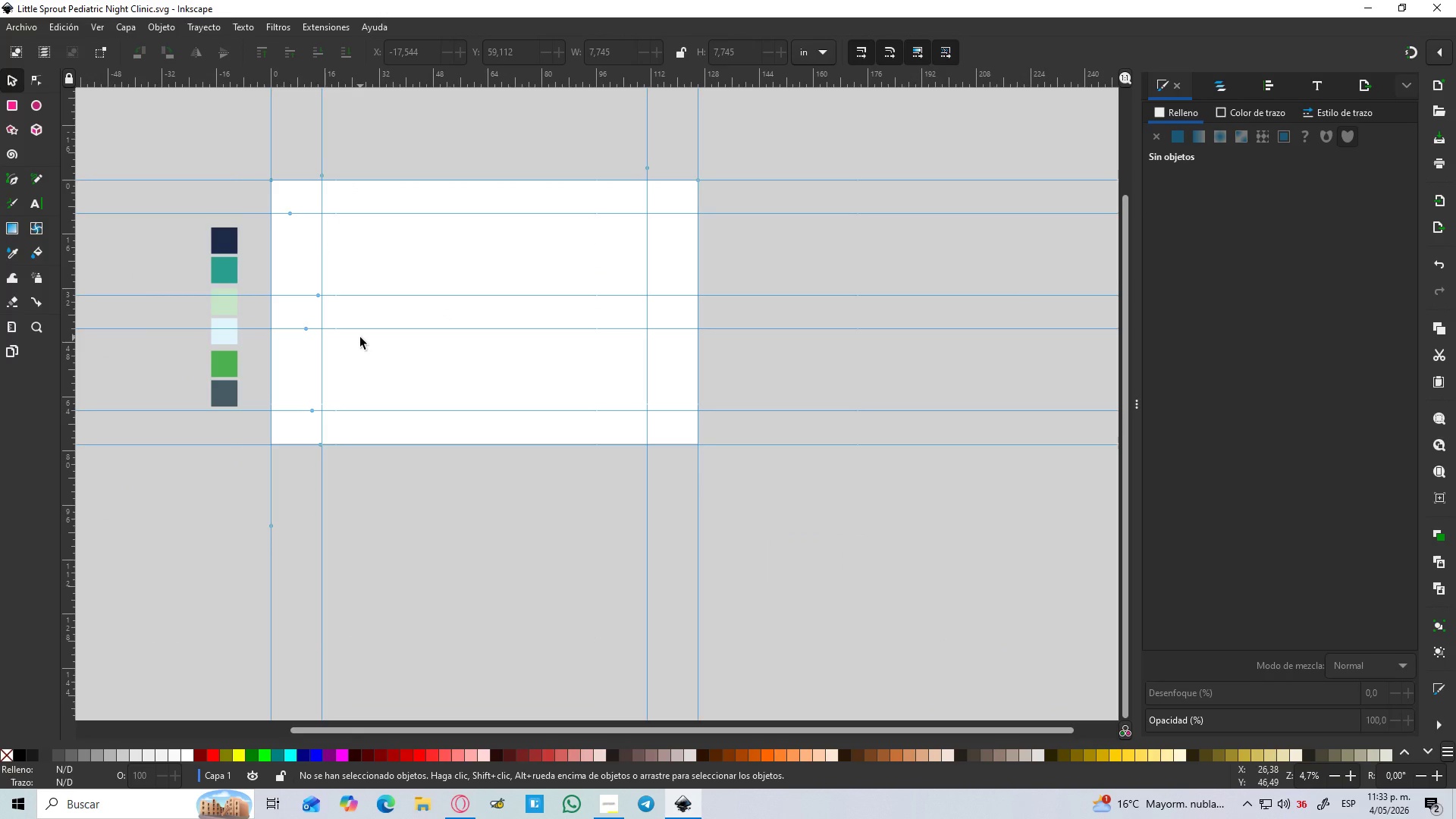 
scroll: coordinate [350, 184], scroll_direction: down, amount: 4.0
 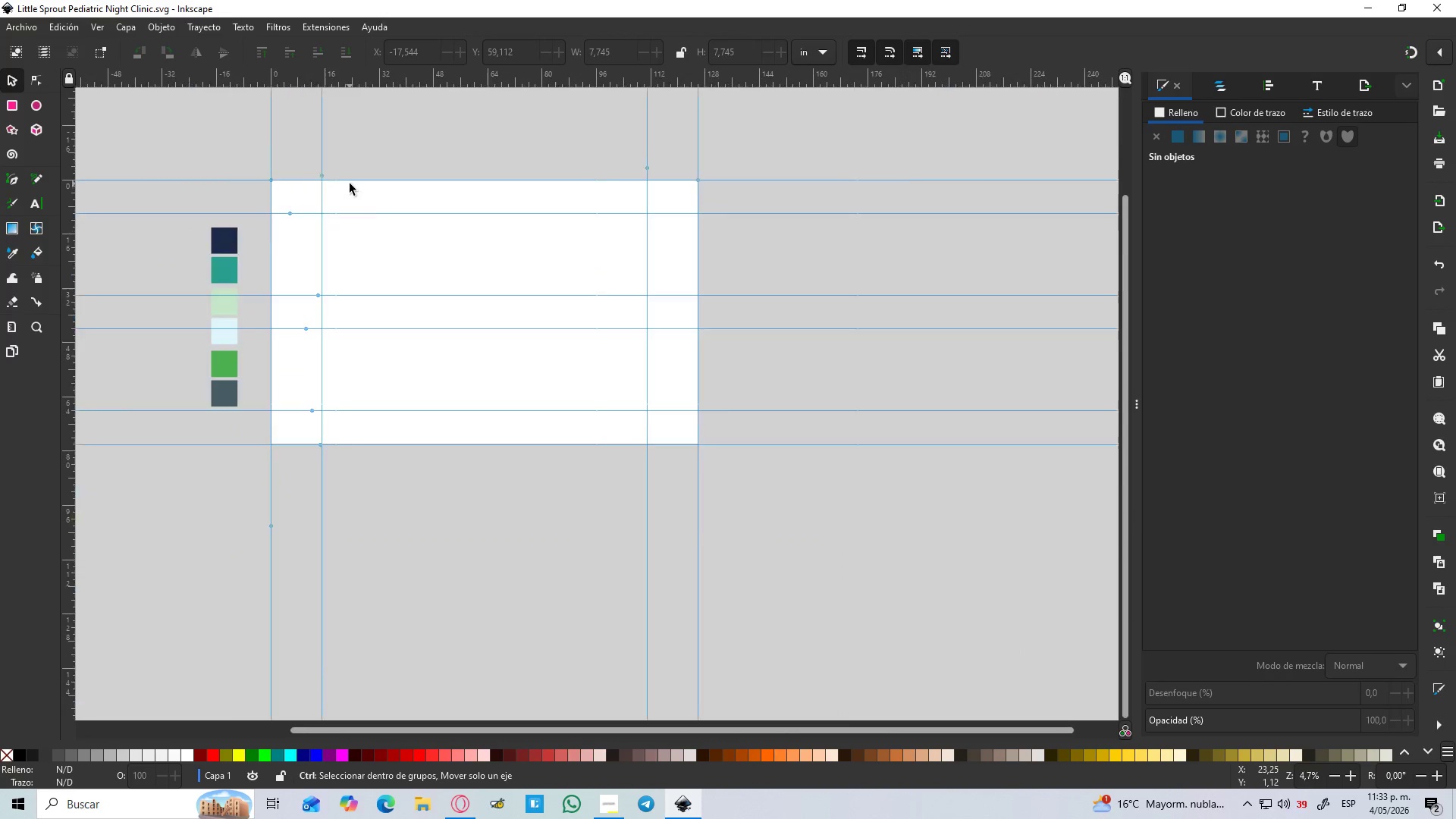 
left_click([10, 101])
 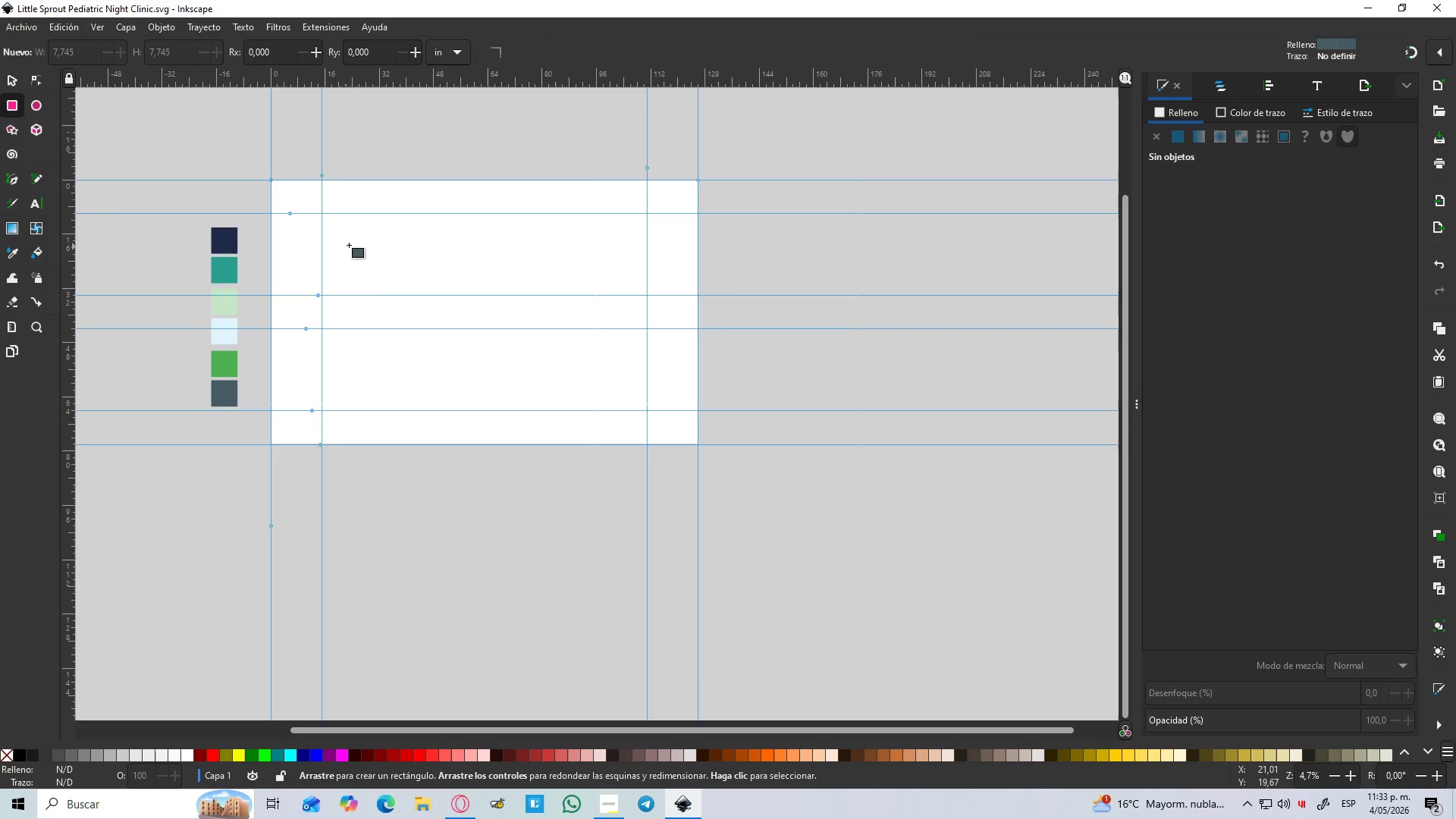 
left_click_drag(start_coordinate=[341, 236], to_coordinate=[585, 316])
 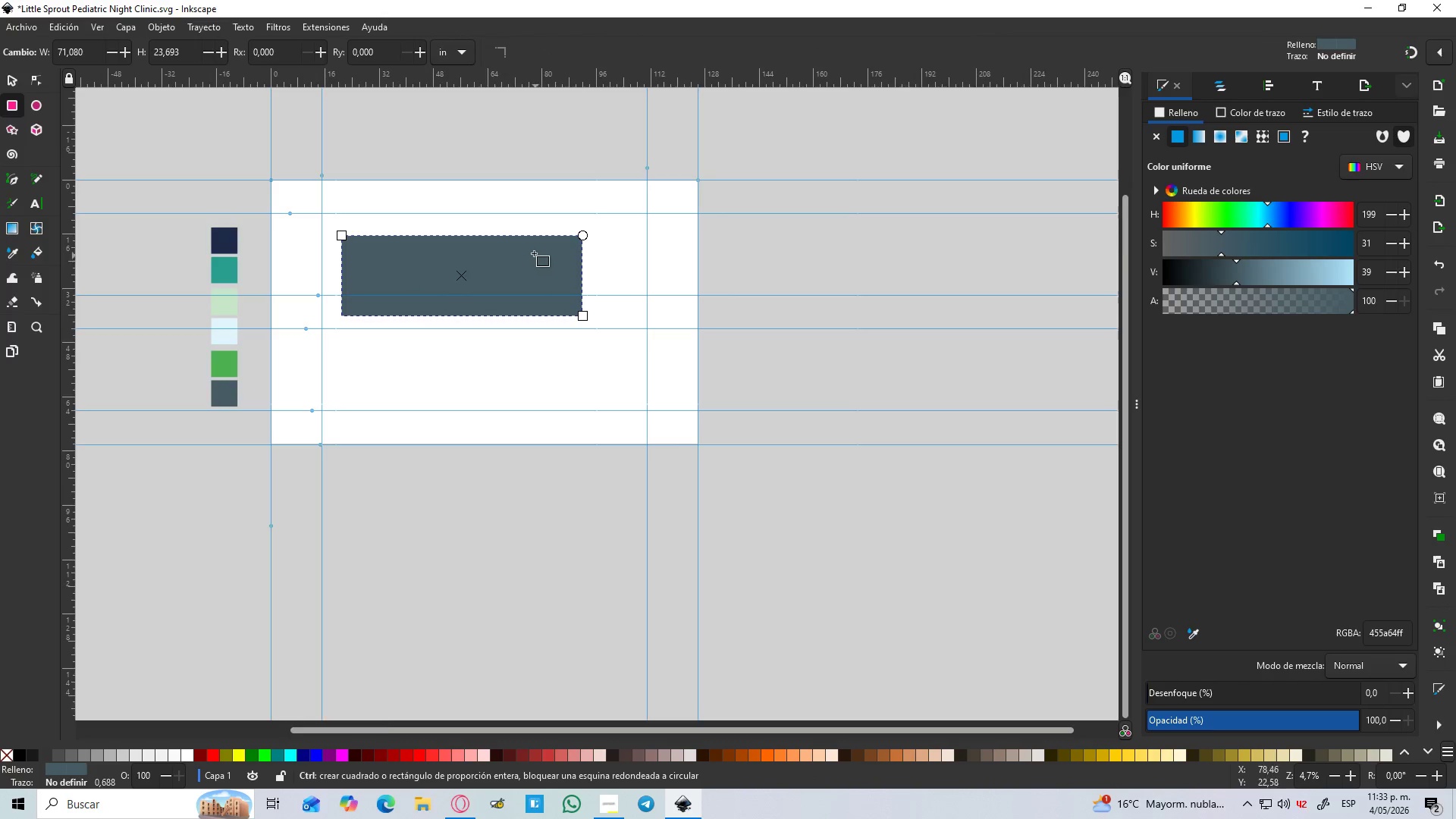 
hold_key(key=ControlLeft, duration=0.84)
 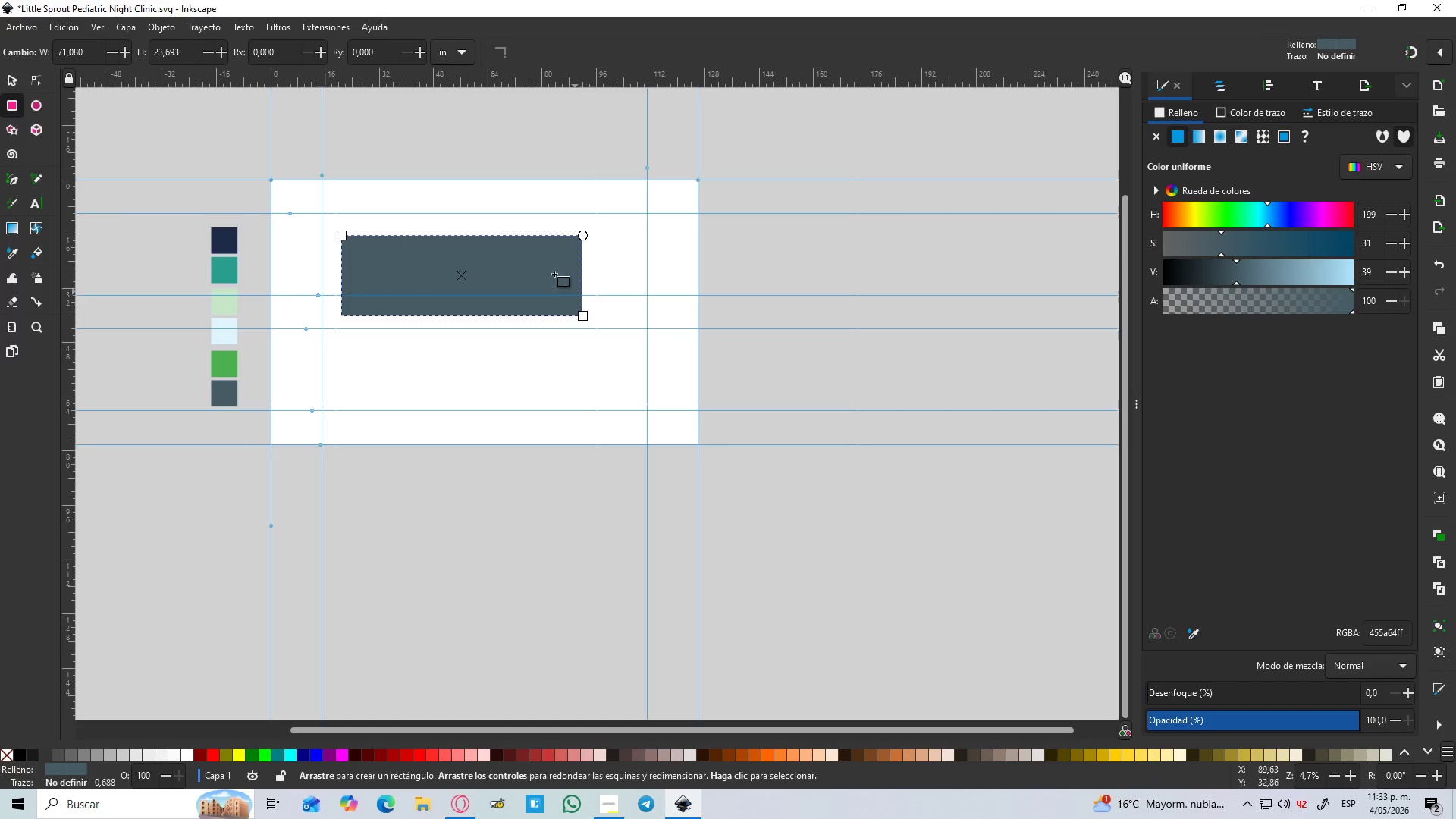 
hold_key(key=ControlLeft, duration=0.53)
scroll: coordinate [533, 253], scroll_direction: up, amount: 2.0
 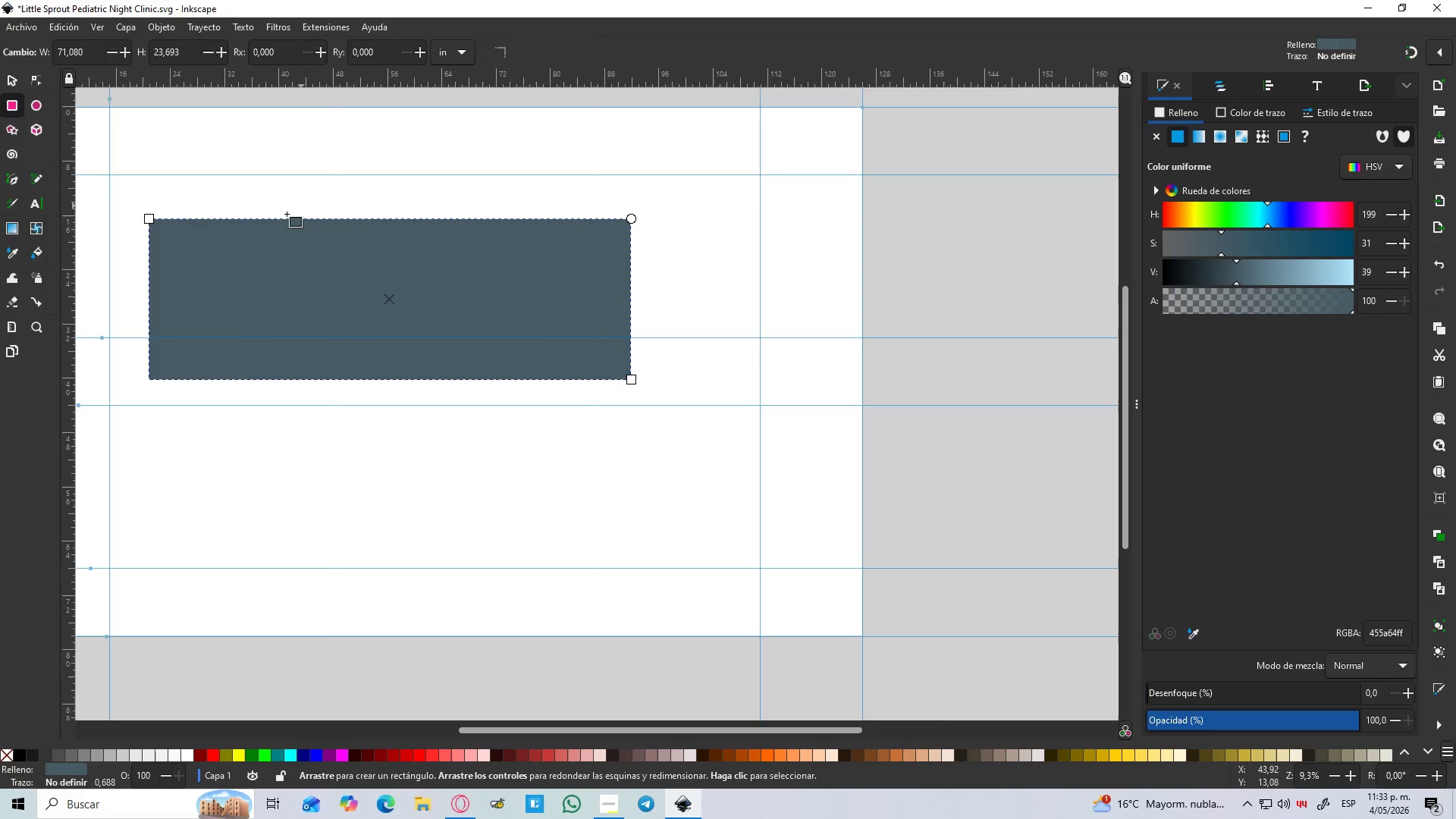 
key(S)
 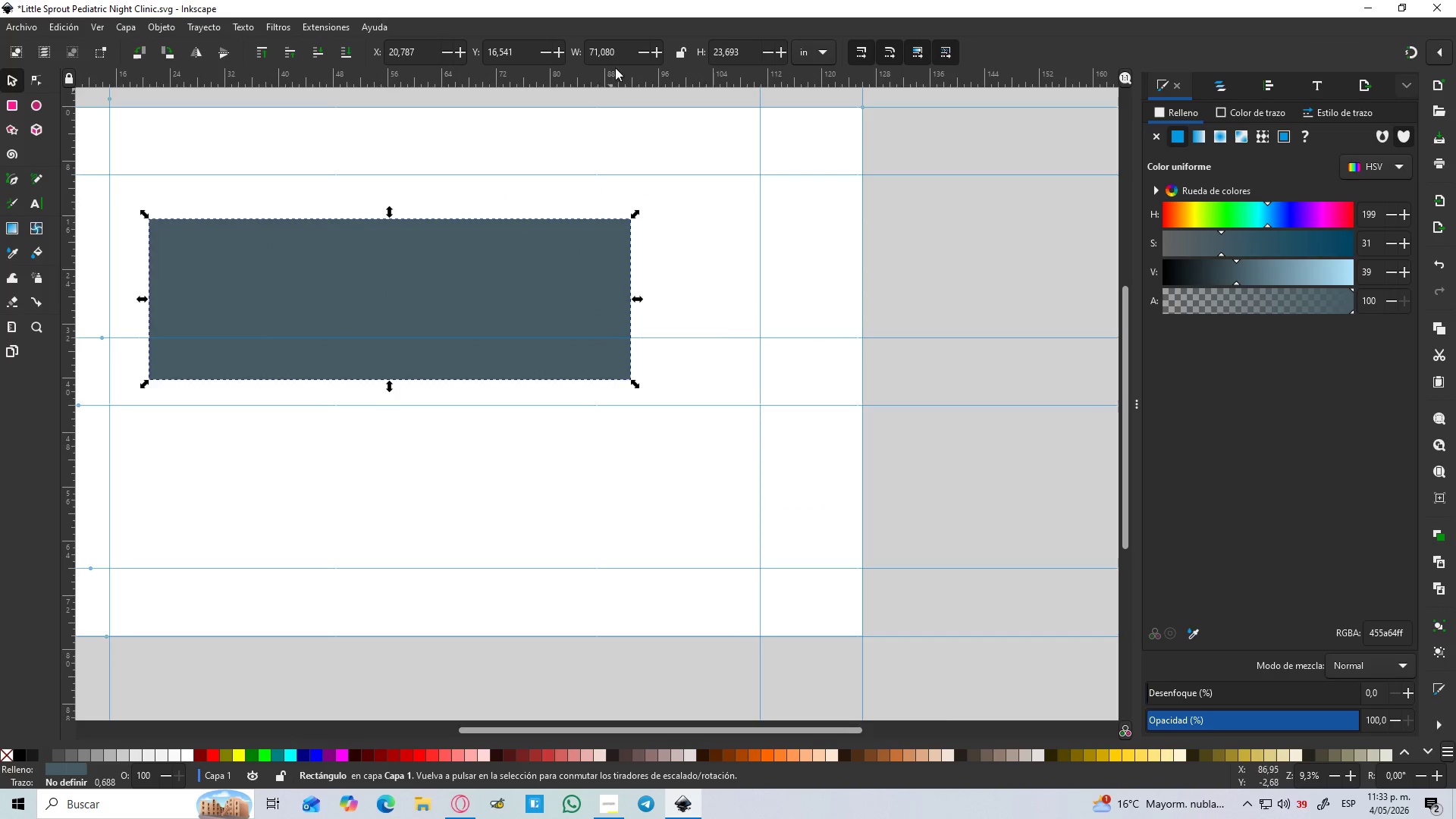 
left_click_drag(start_coordinate=[617, 55], to_coordinate=[557, 61])
 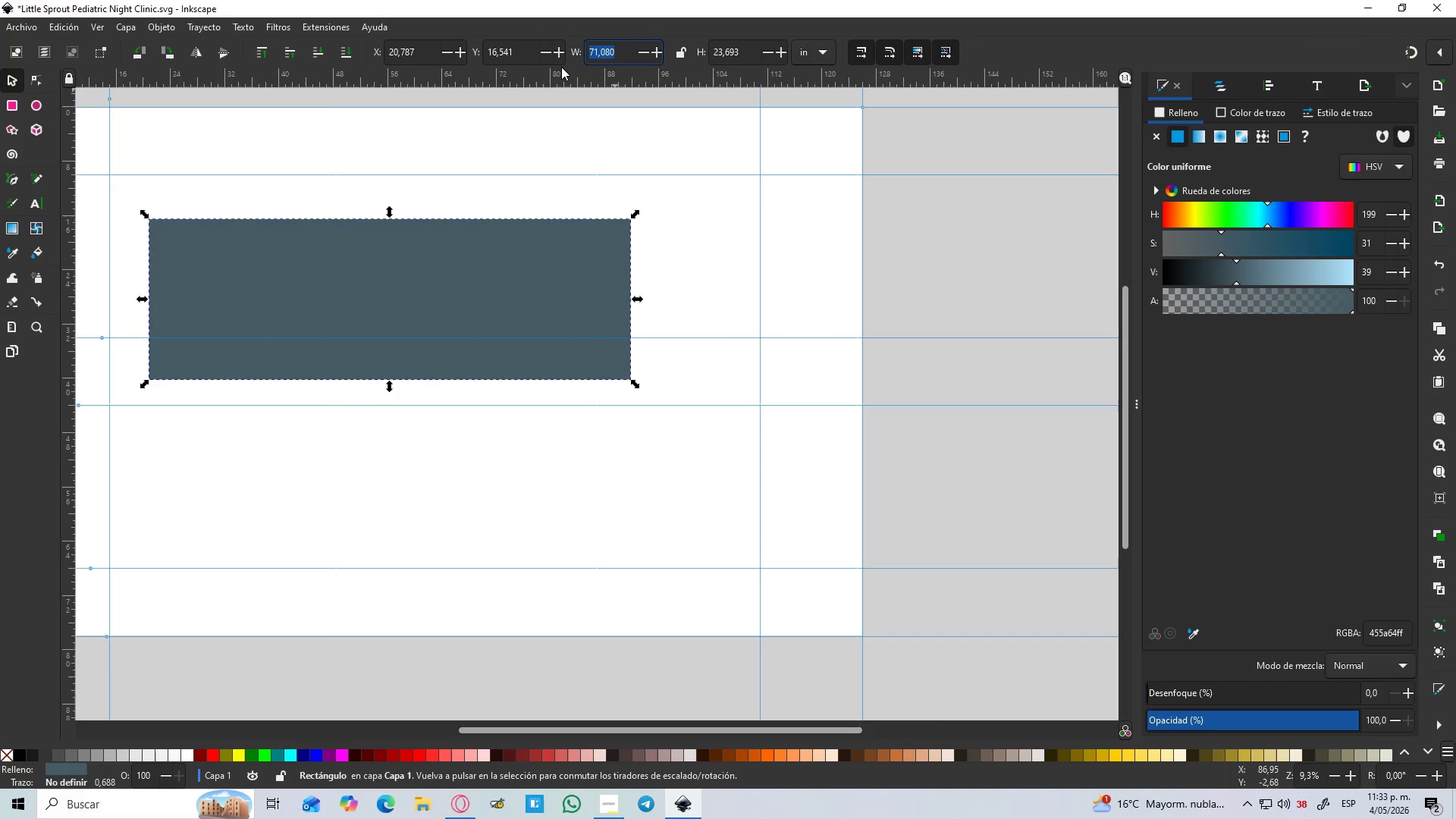 
key(Numpad9)
 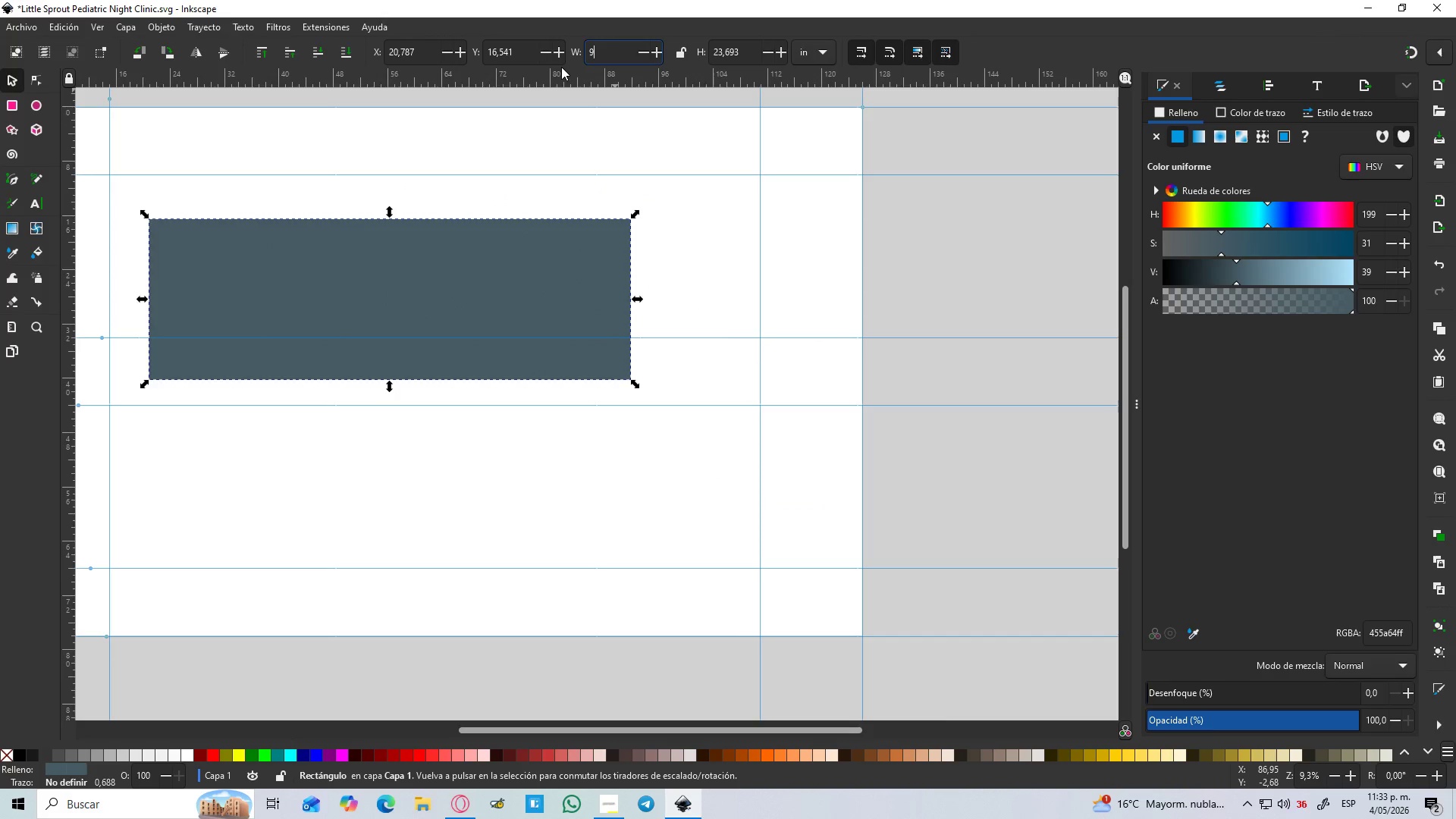 
key(Numpad6)
 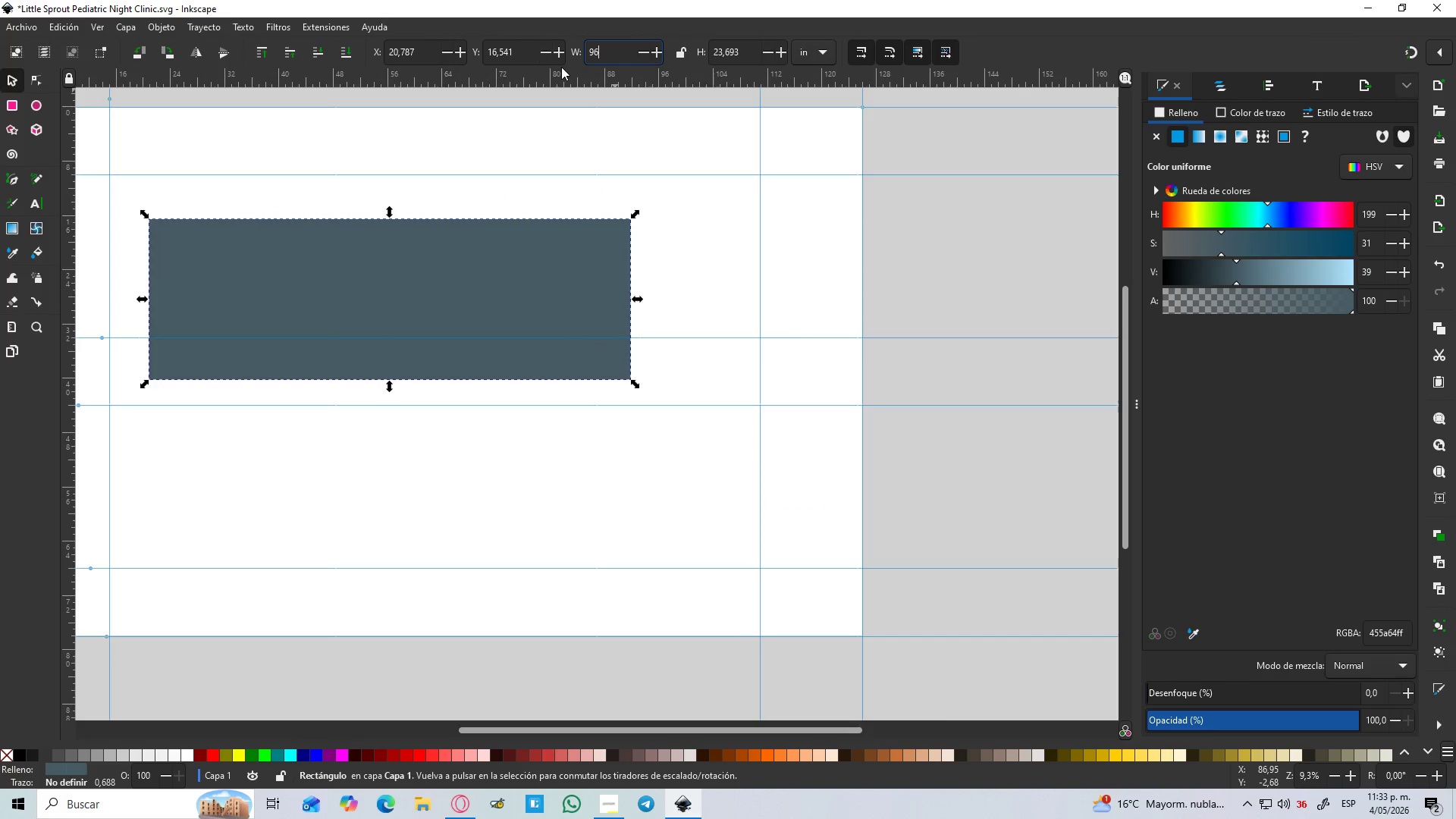 
key(Enter)
 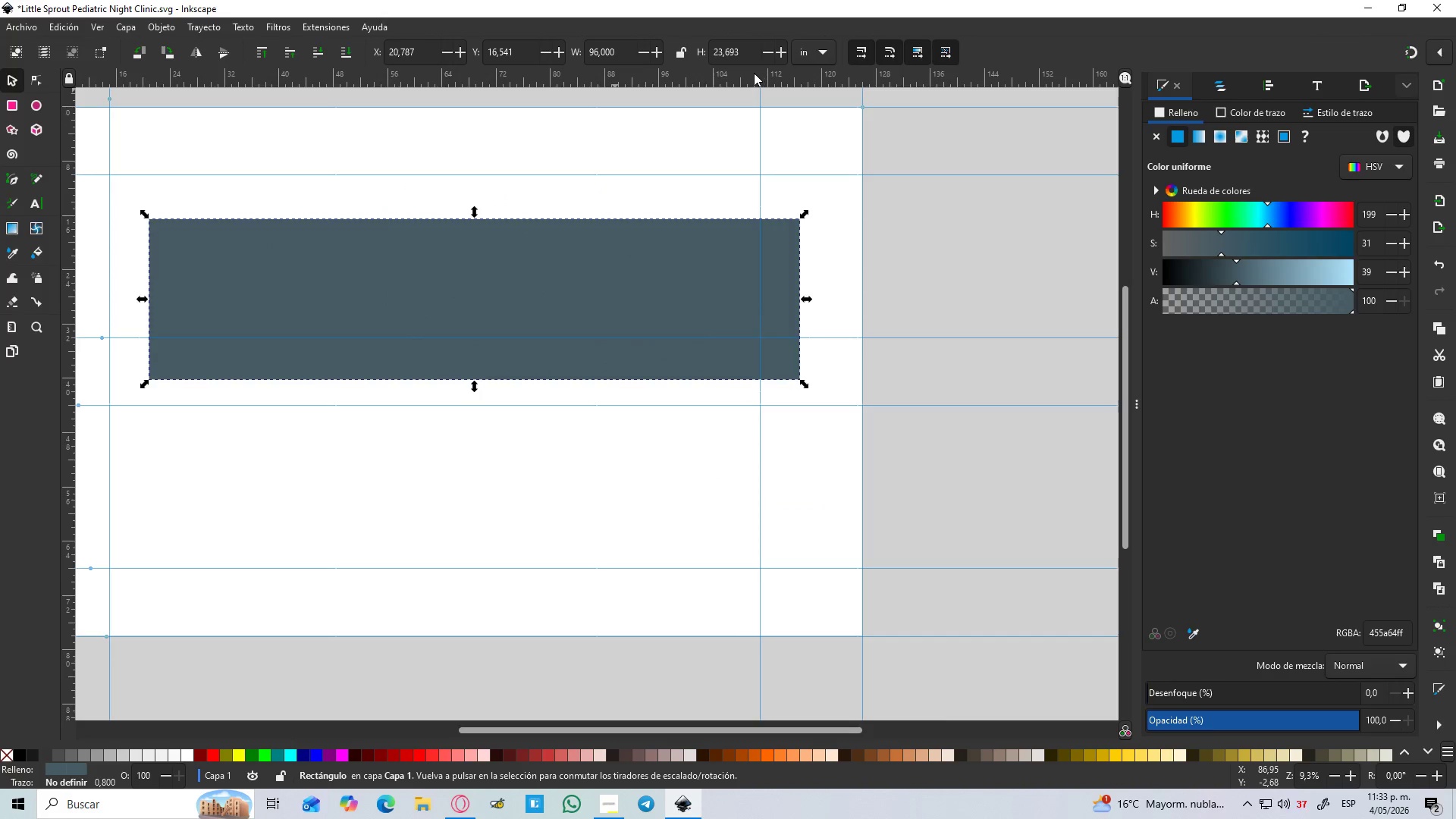 
left_click_drag(start_coordinate=[747, 54], to_coordinate=[694, 61])
 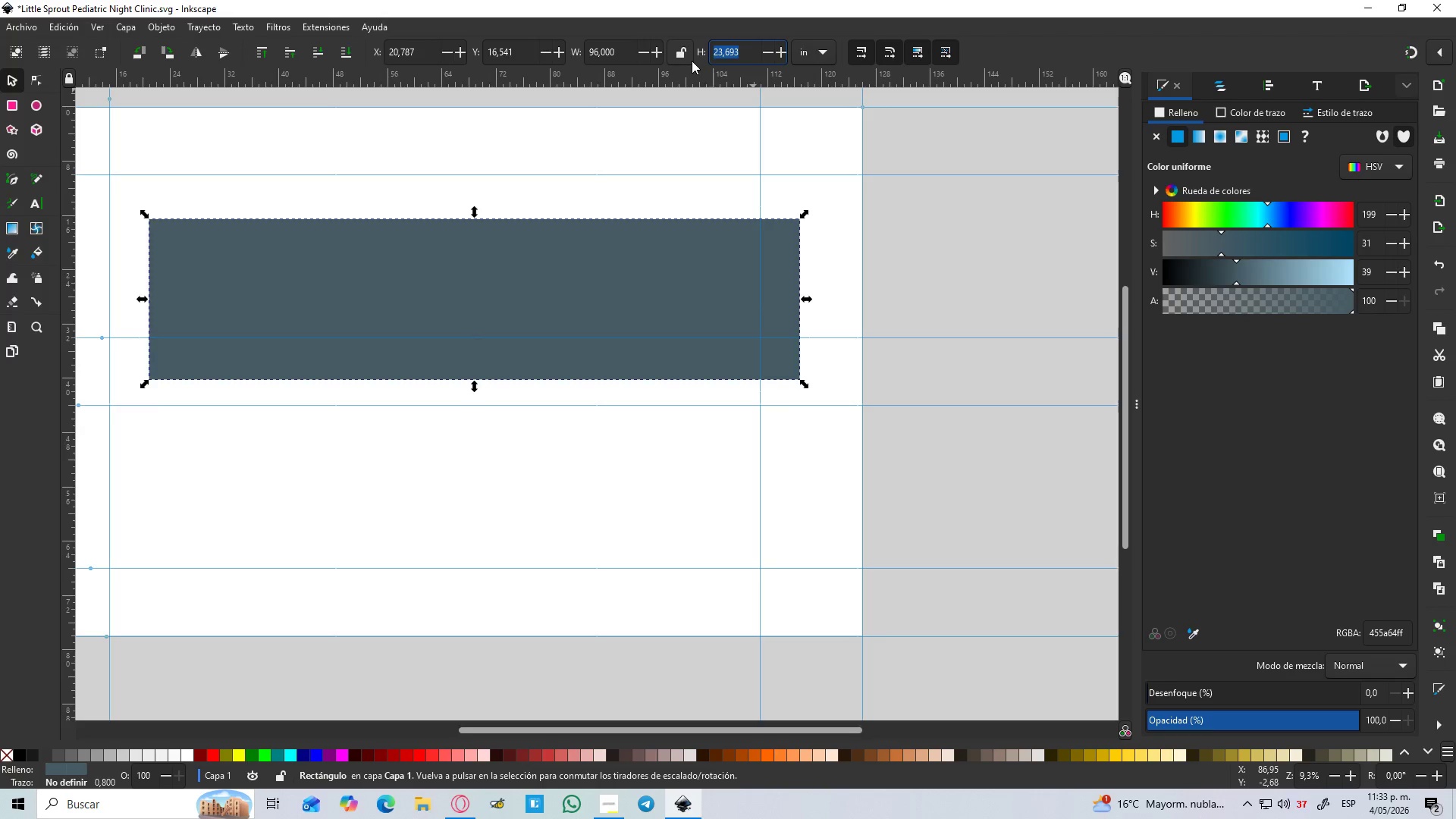 
key(Numpad2)
 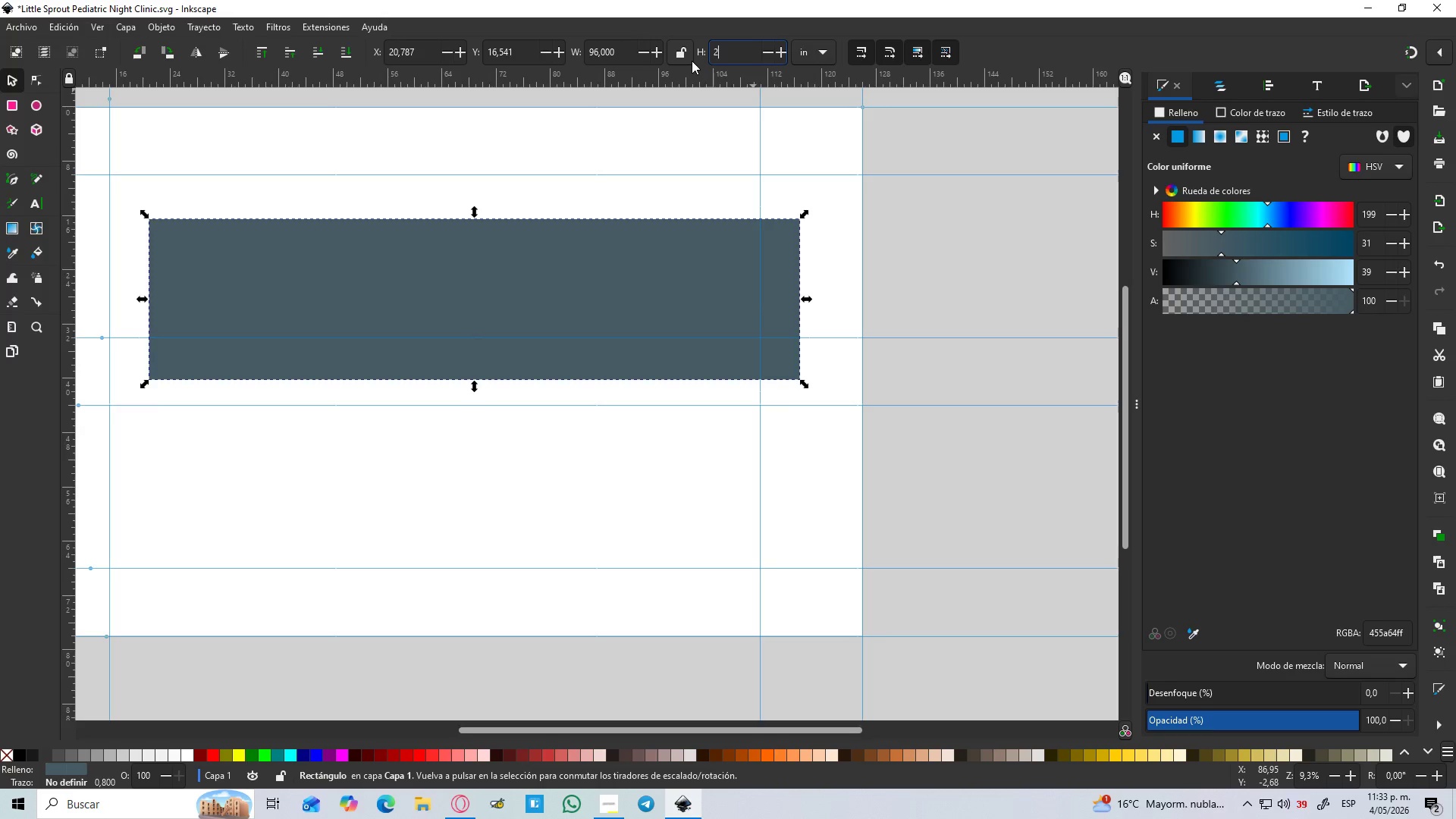 
key(Numpad4)
 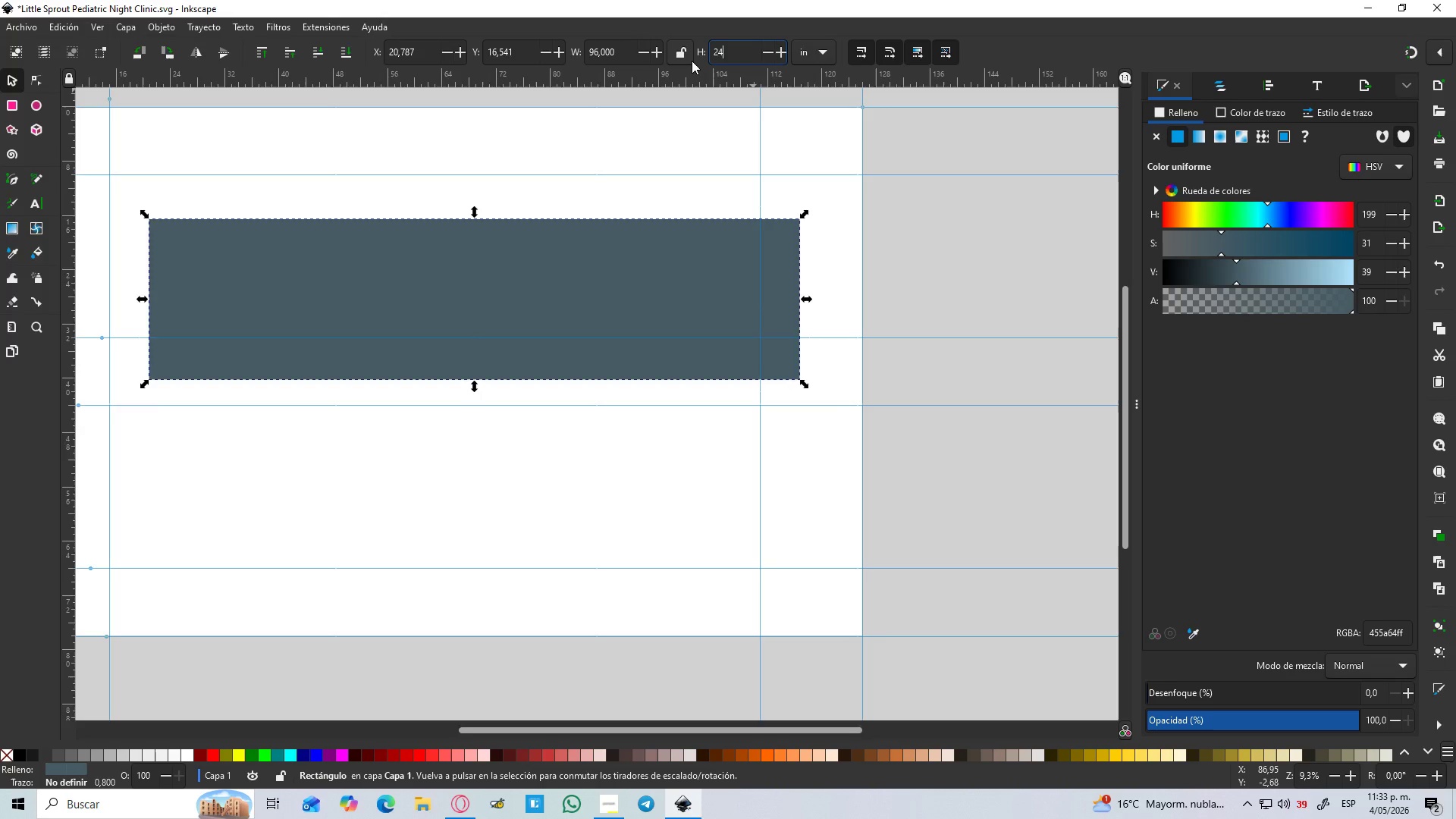 
key(Enter)
 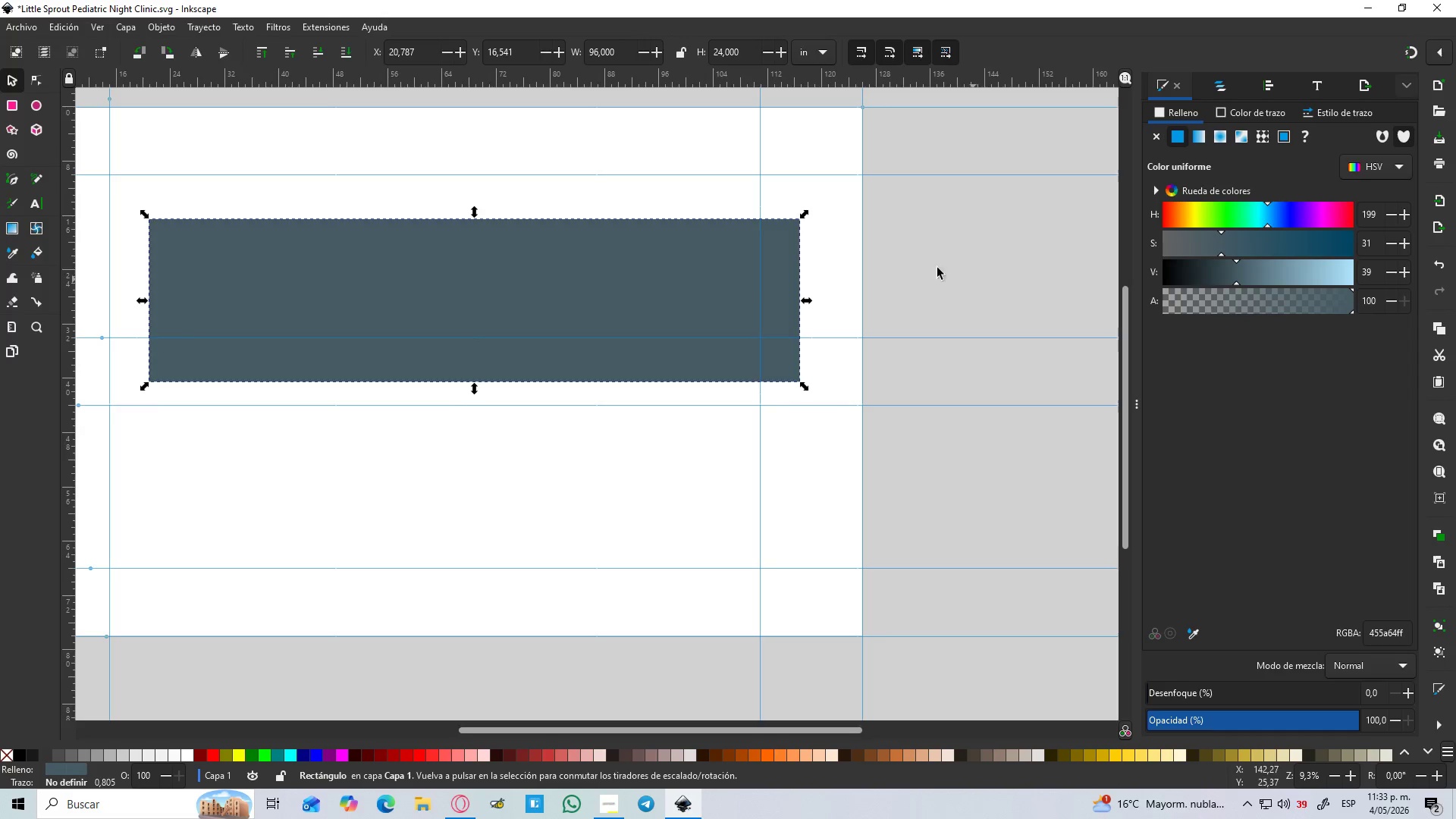 
hold_key(key=ControlLeft, duration=0.38)
 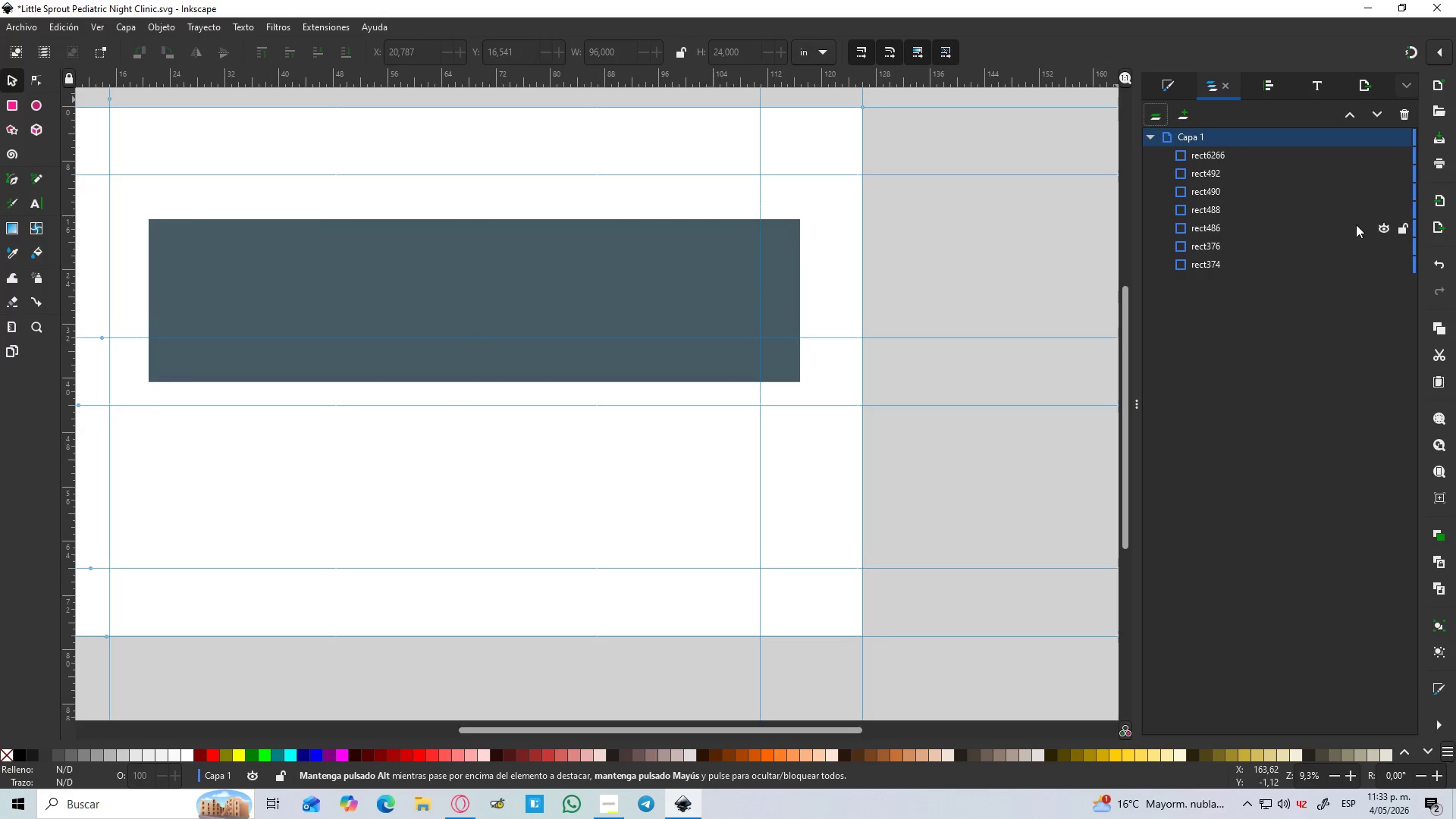 
left_click([1272, 83])
 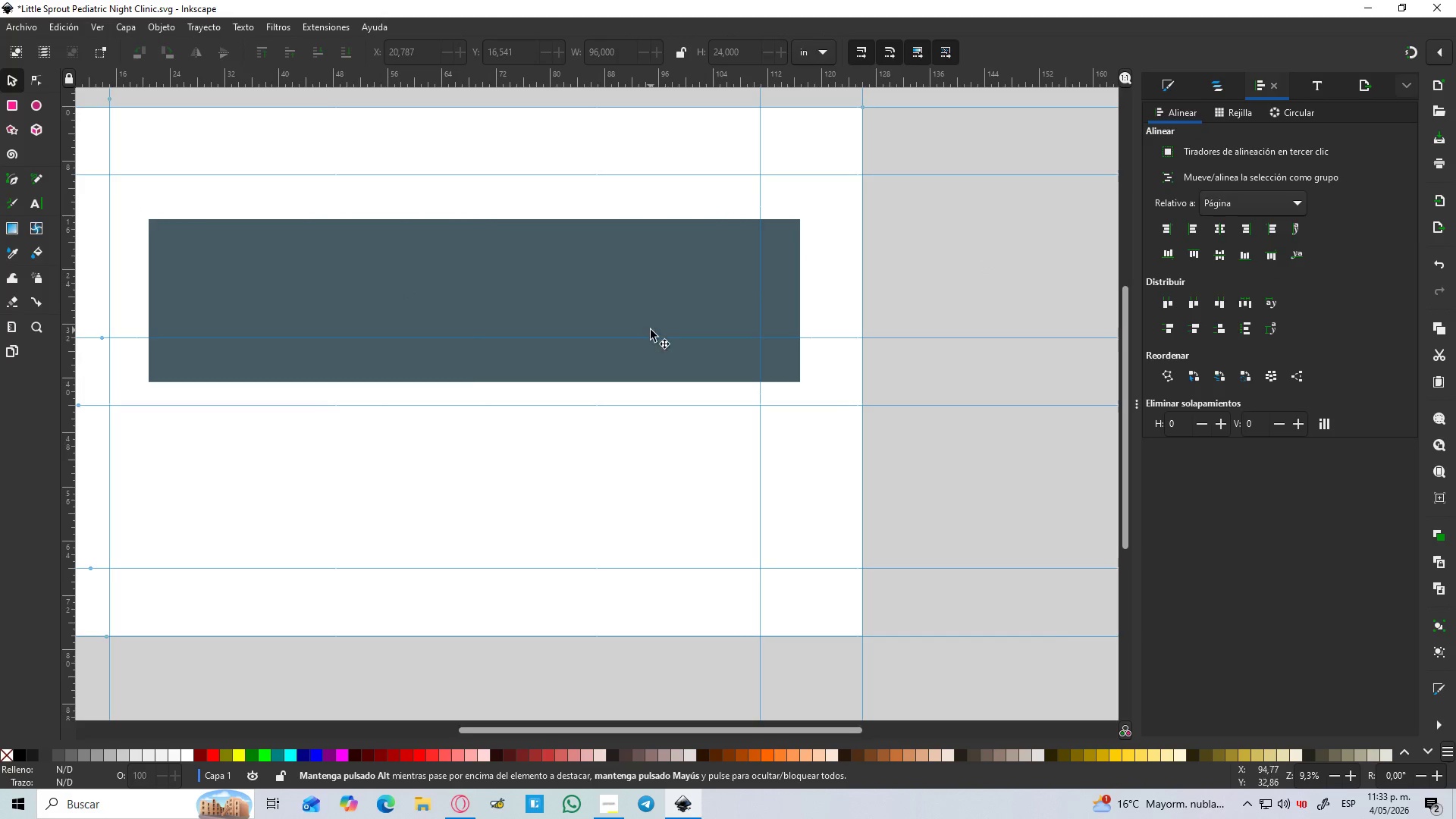 
left_click([1218, 224])
 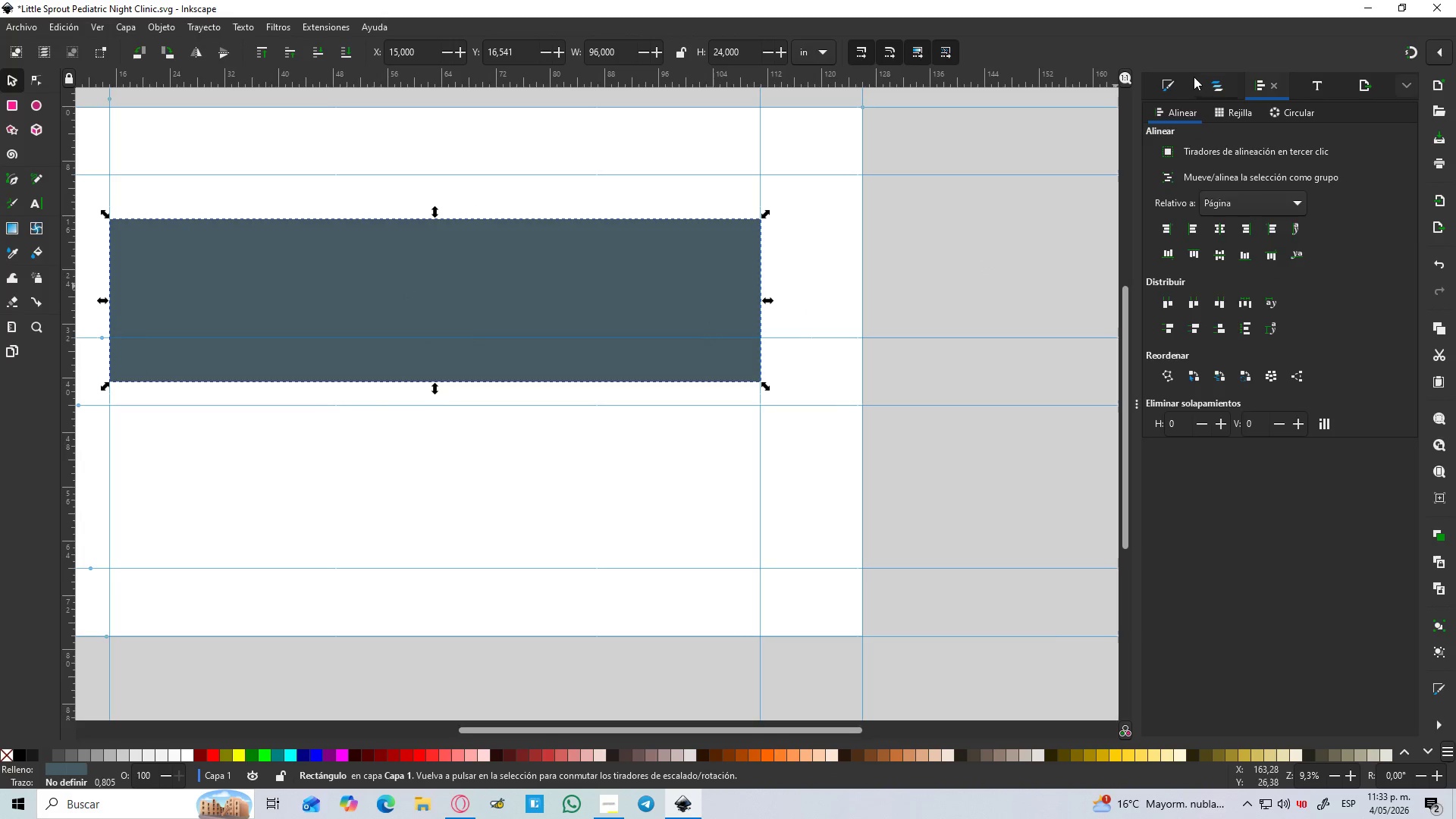 
left_click([1182, 80])
 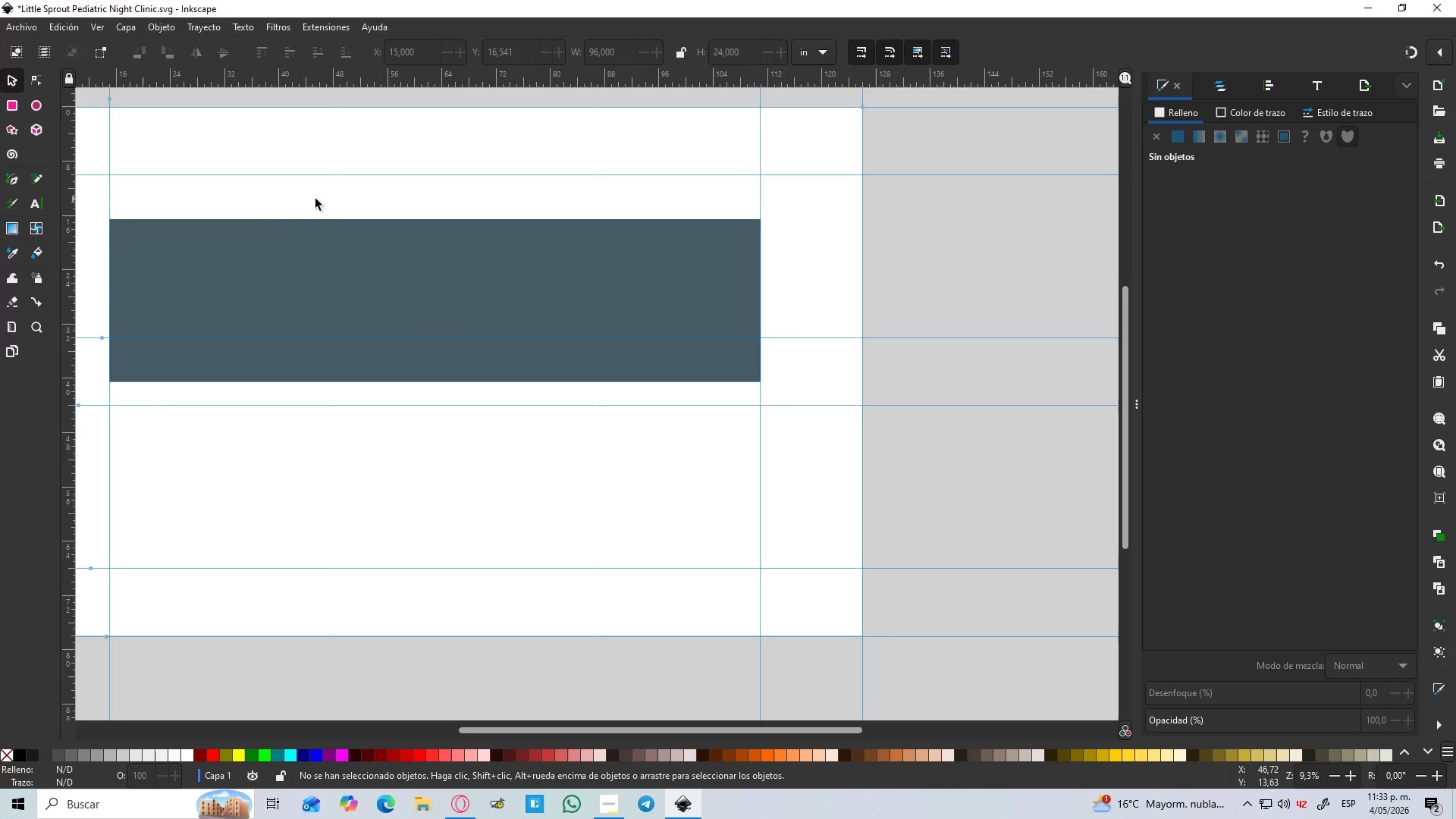 
left_click_drag(start_coordinate=[221, 267], to_coordinate=[215, 218])
 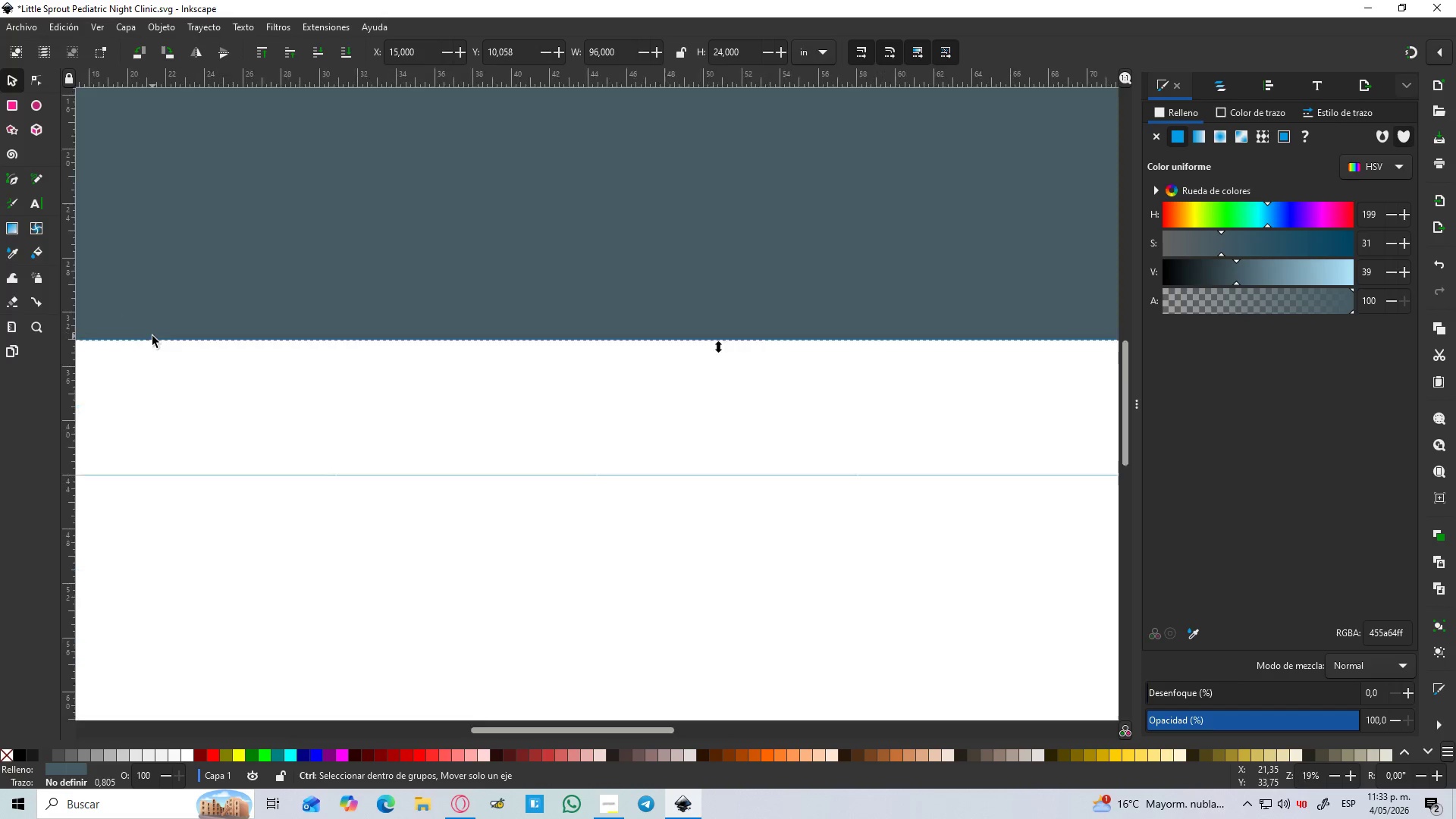 
hold_key(key=ControlLeft, duration=1.5)
 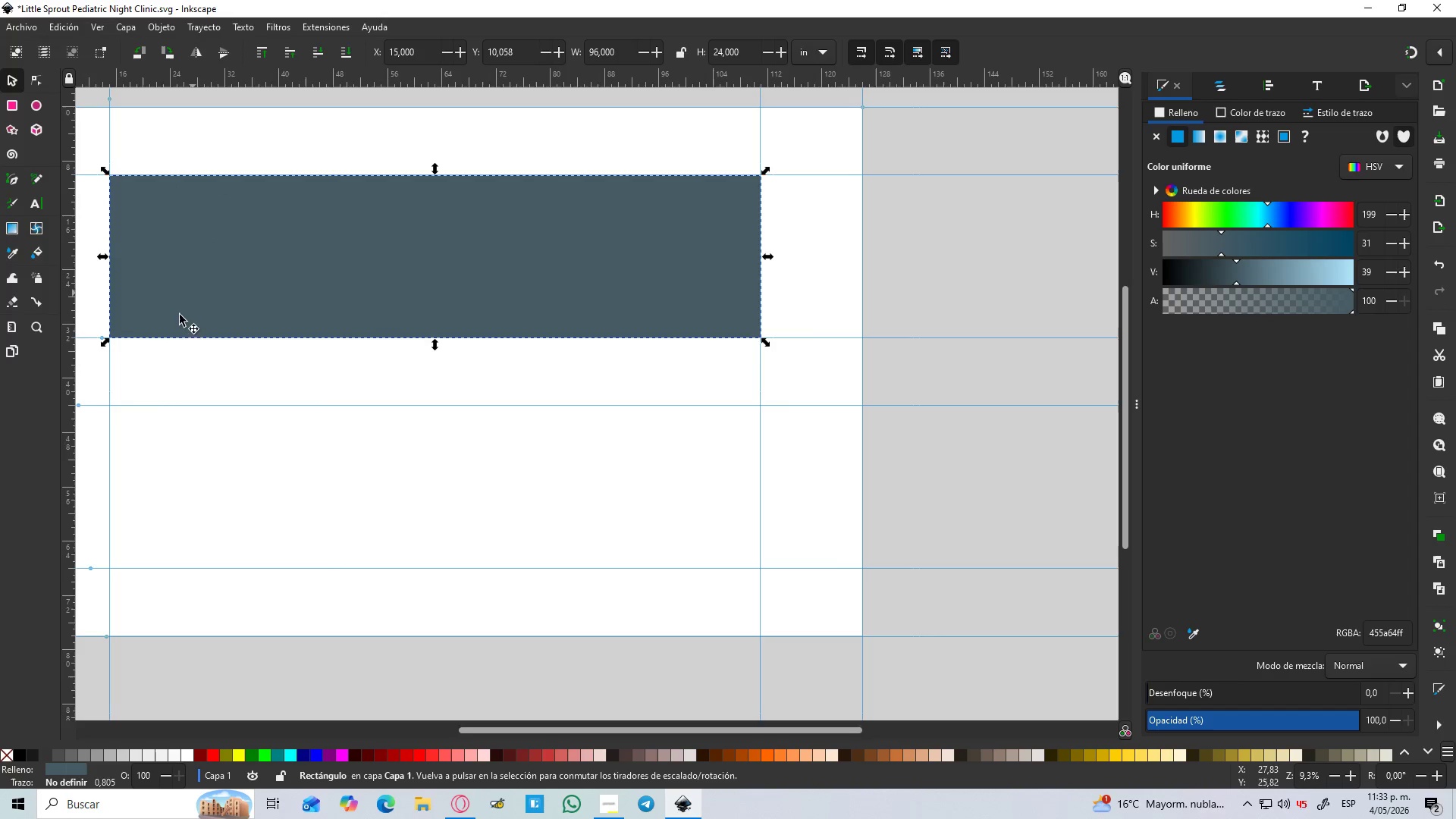 
hold_key(key=ControlLeft, duration=0.33)
 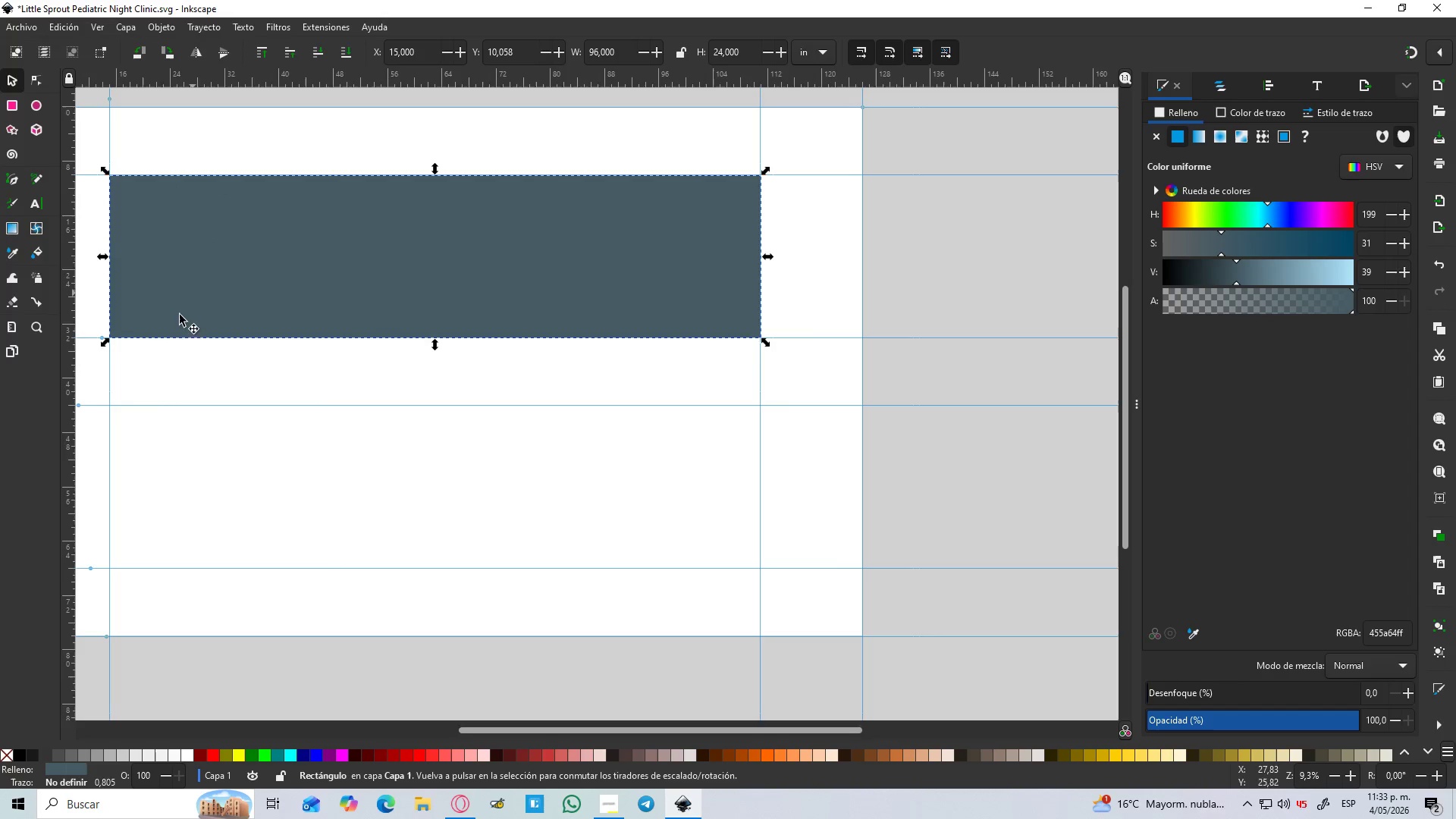 
hold_key(key=ControlLeft, duration=1.5)
scroll: coordinate [152, 336], scroll_direction: up, amount: 4.0
 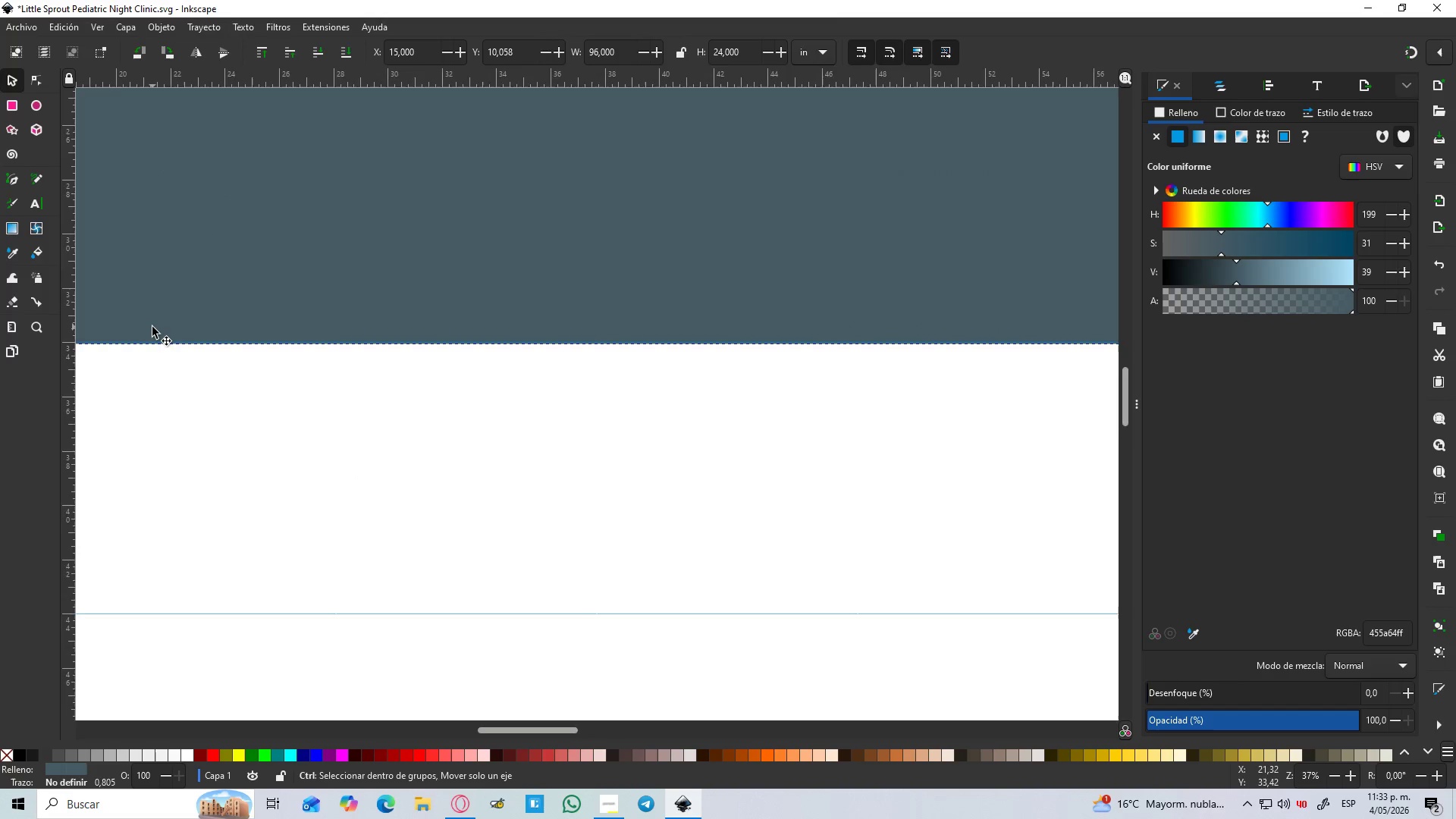 
key(Control+ControlLeft)
 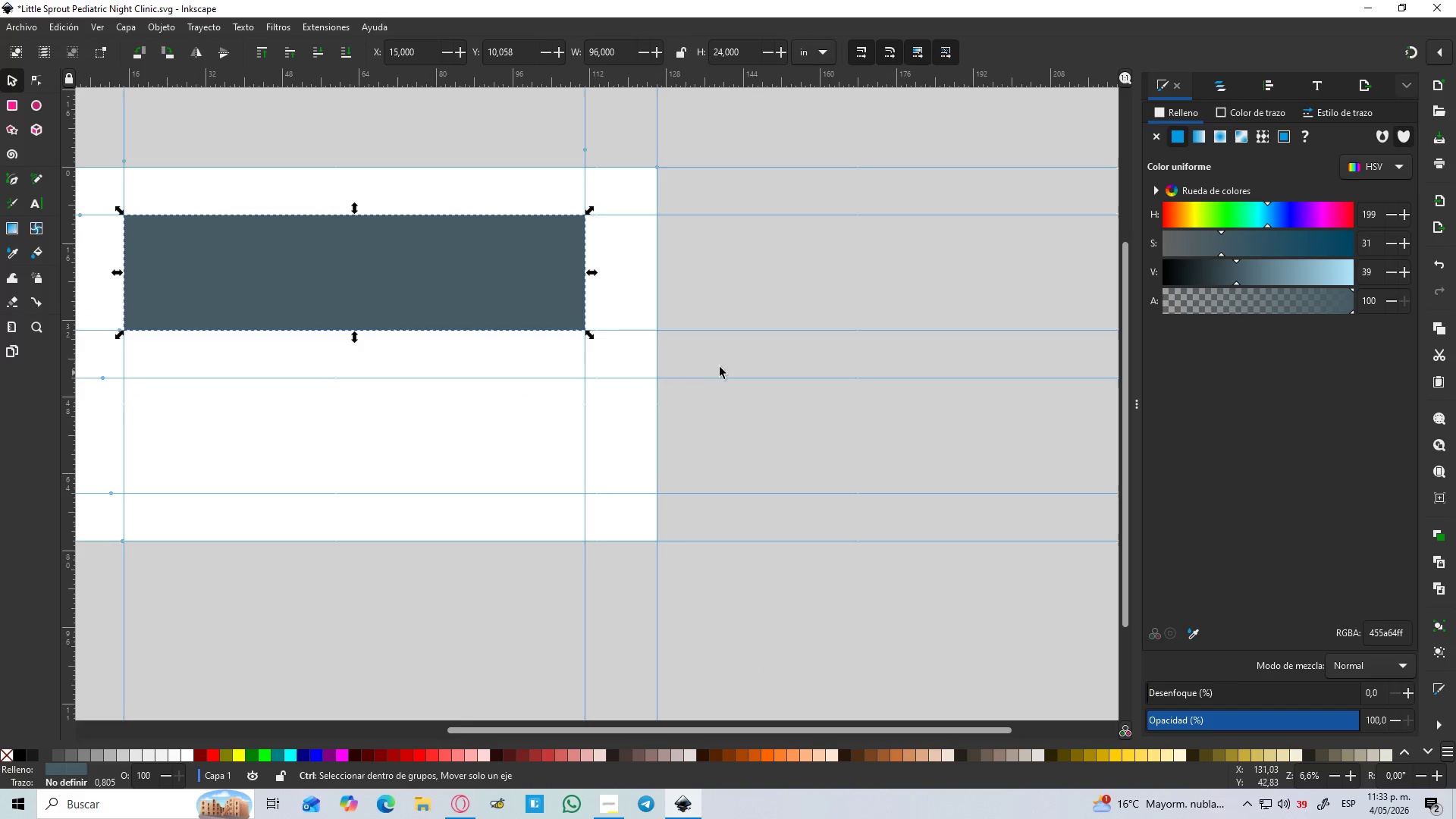 
scroll: coordinate [155, 327], scroll_direction: down, amount: 5.0
 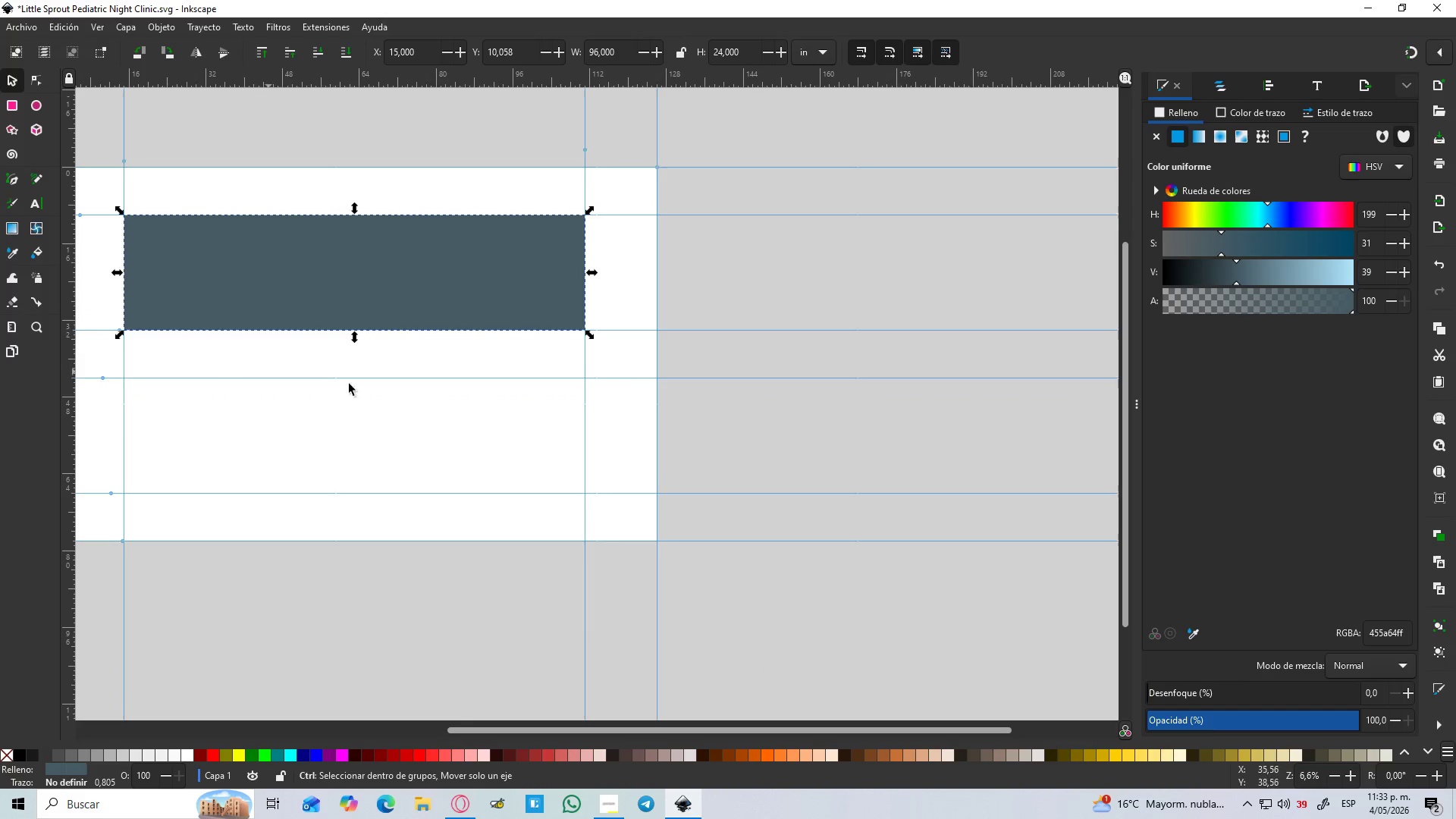 
left_click([724, 365])
 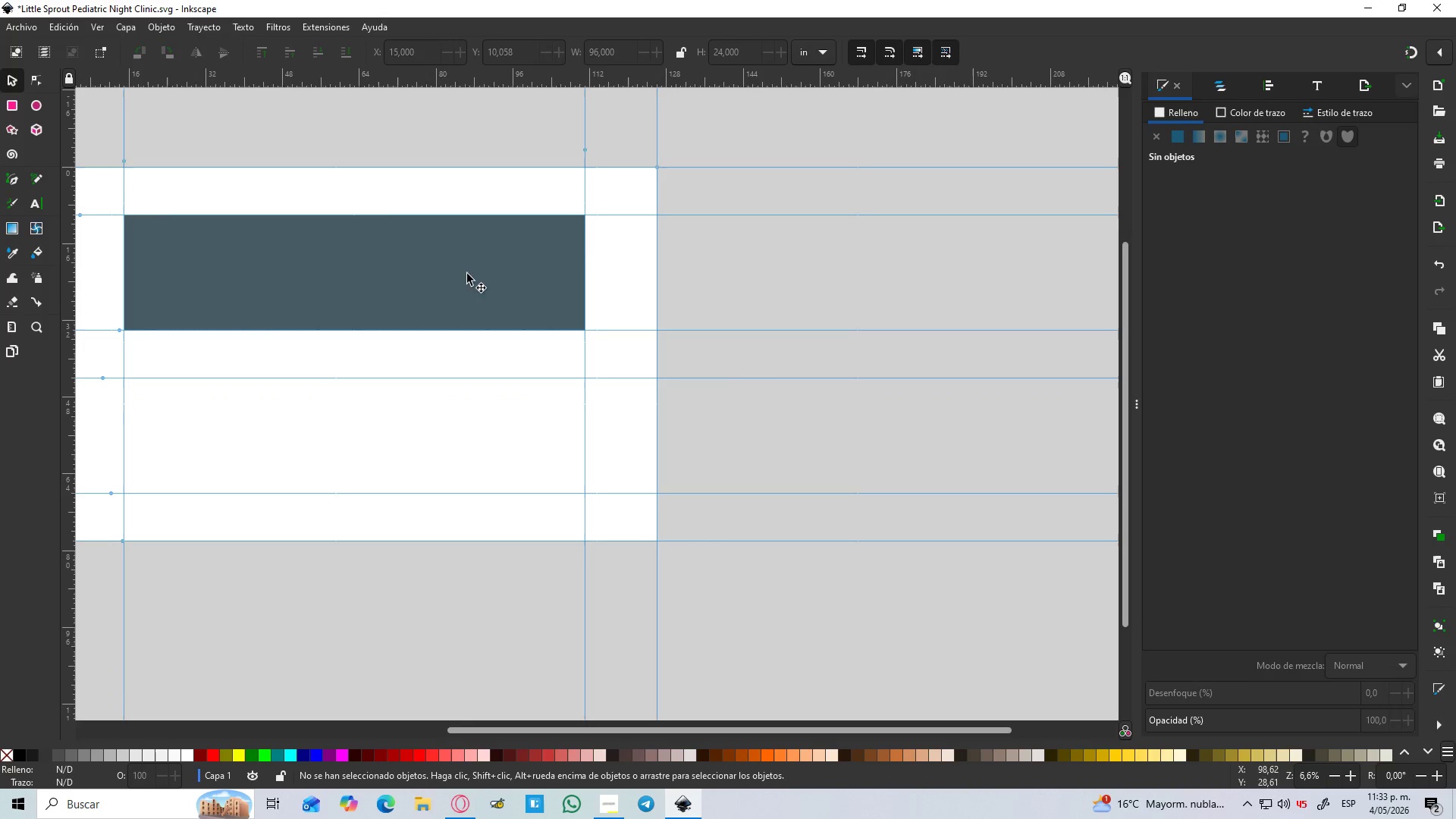 
hold_key(key=ControlLeft, duration=1.5)
scroll: coordinate [581, 246], scroll_direction: down, amount: 1.0
 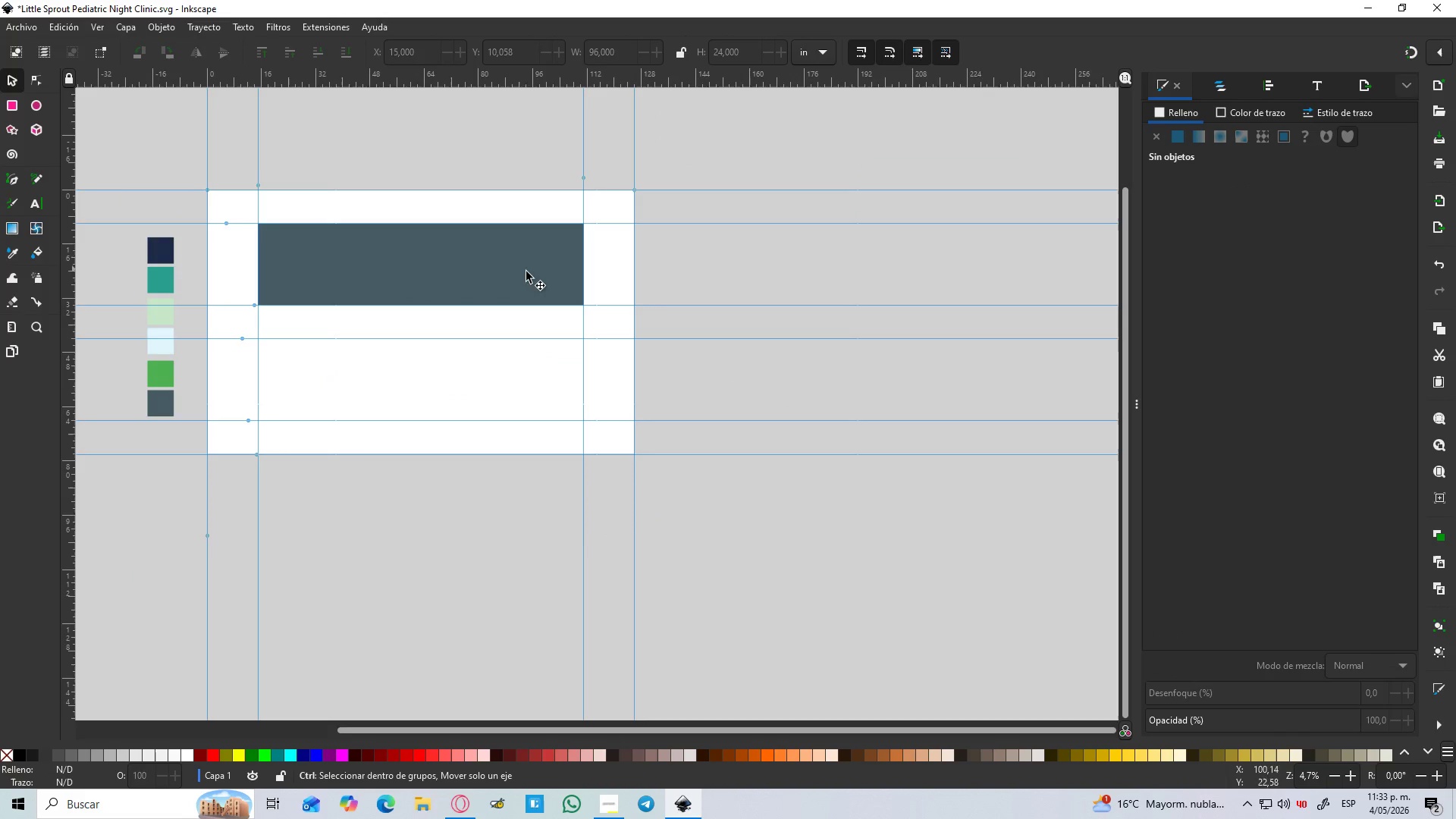 
hold_key(key=ControlLeft, duration=0.8)
 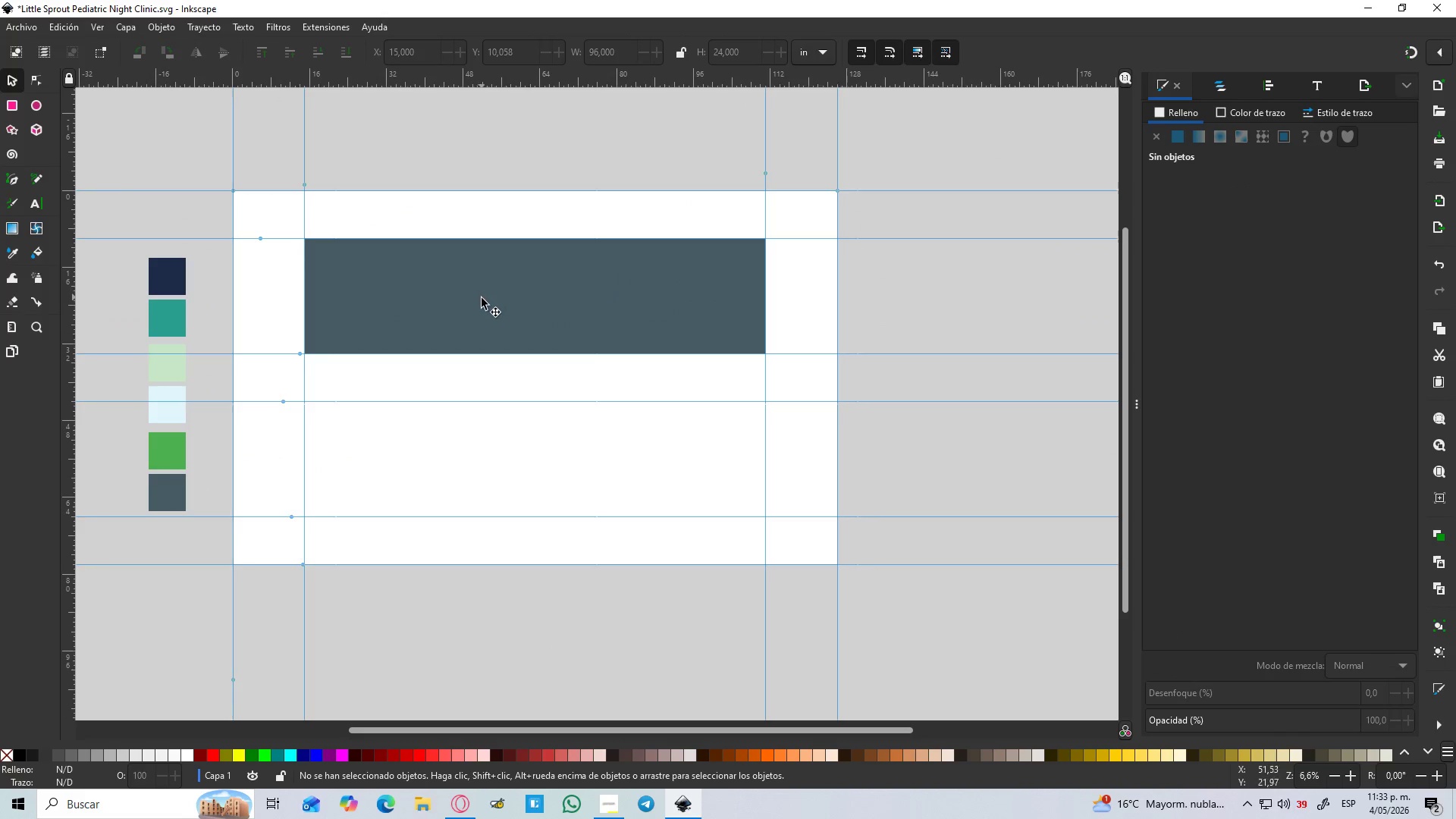 
scroll: coordinate [500, 262], scroll_direction: down, amount: 3.0
 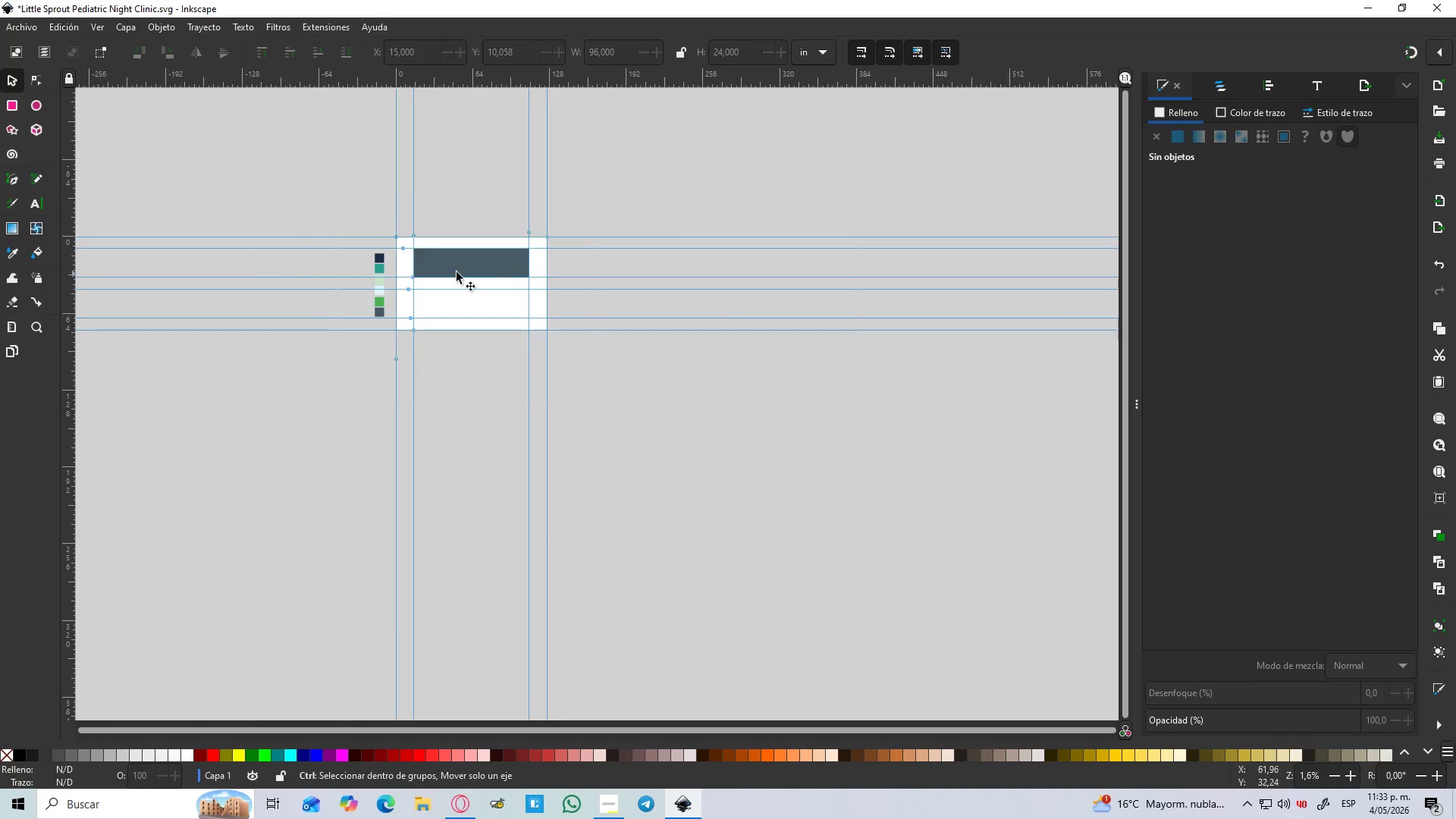 
scroll: coordinate [453, 253], scroll_direction: up, amount: 4.0
 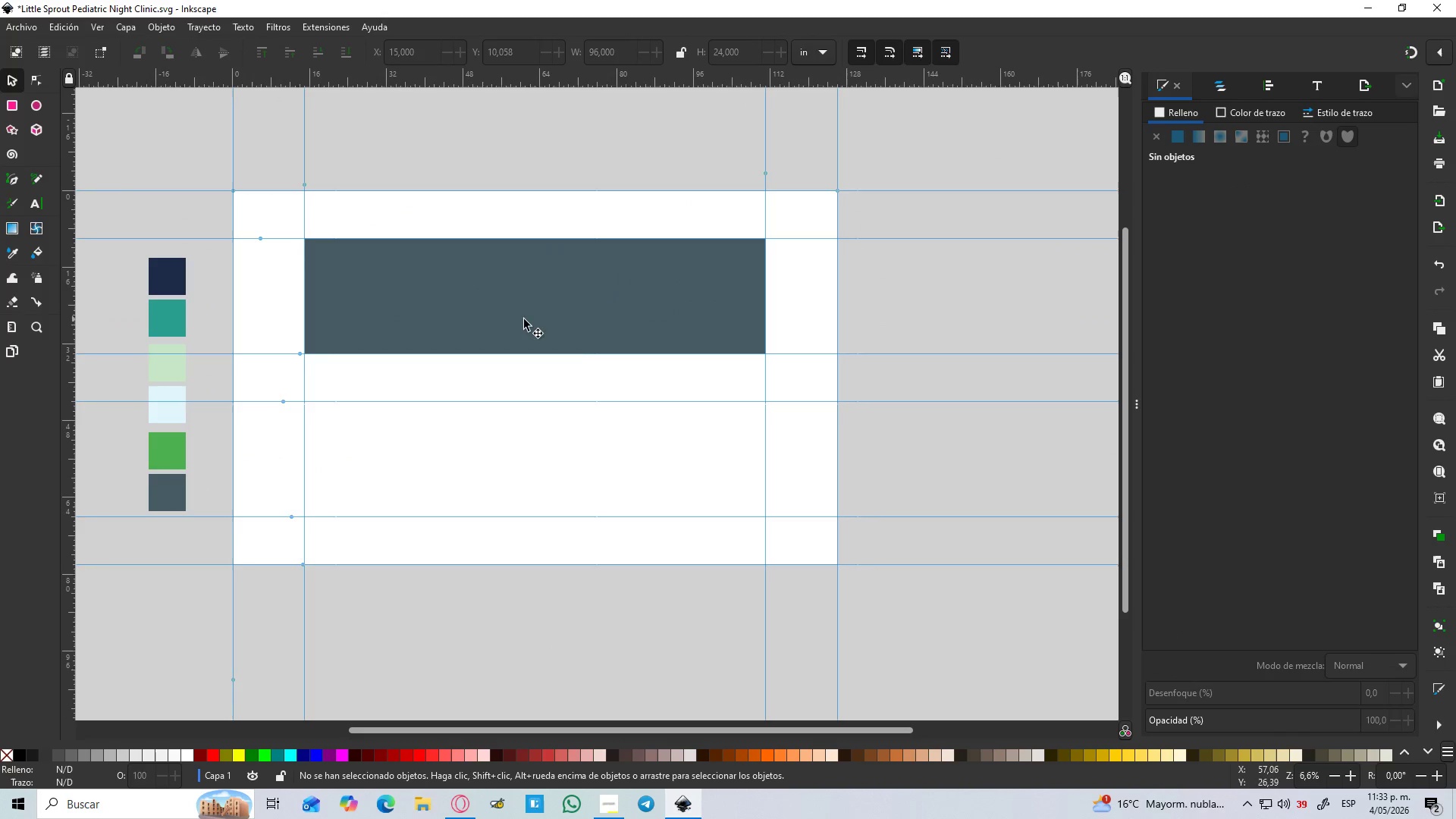 
left_click([579, 304])
 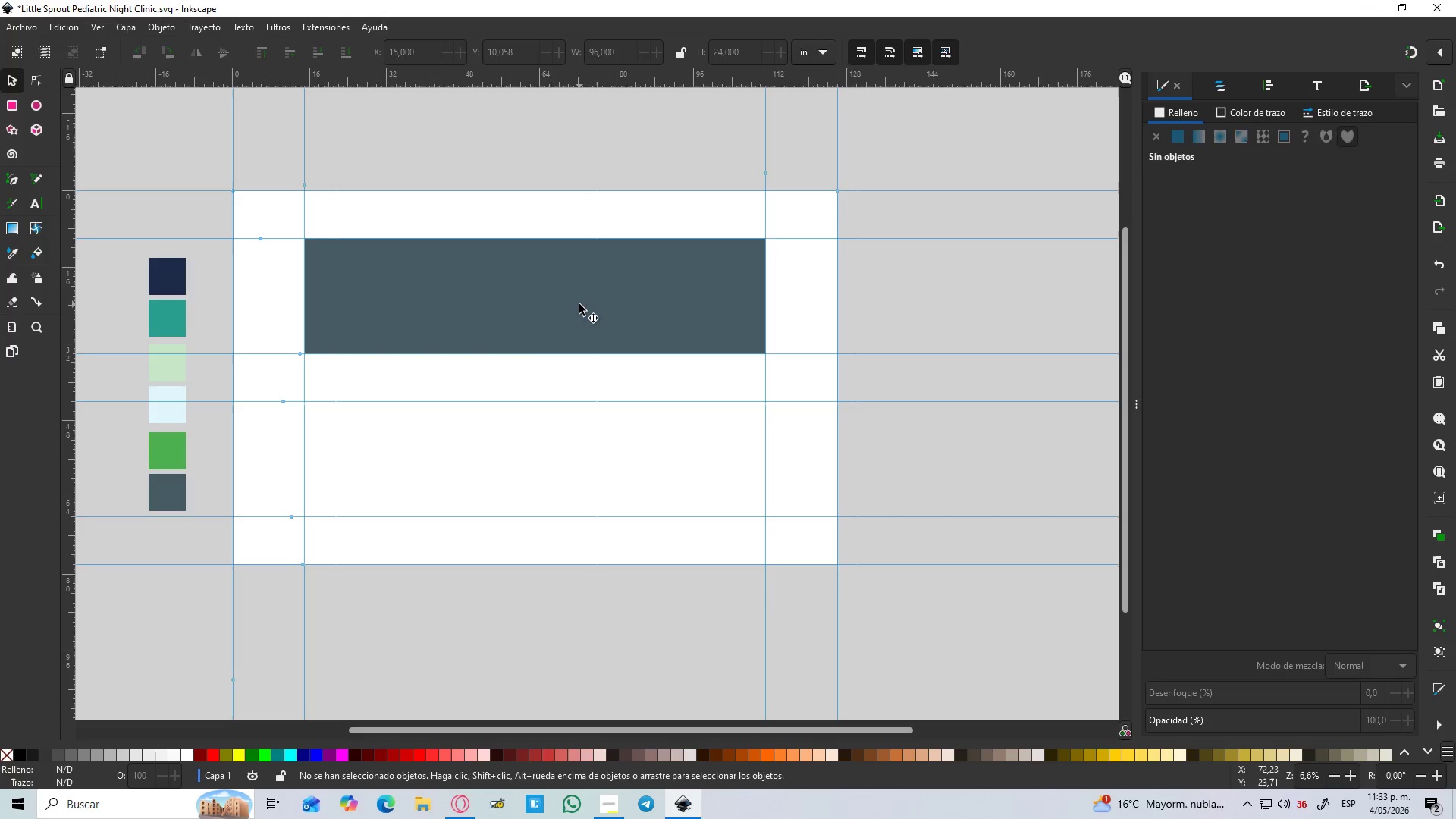 
key(Control+D)
 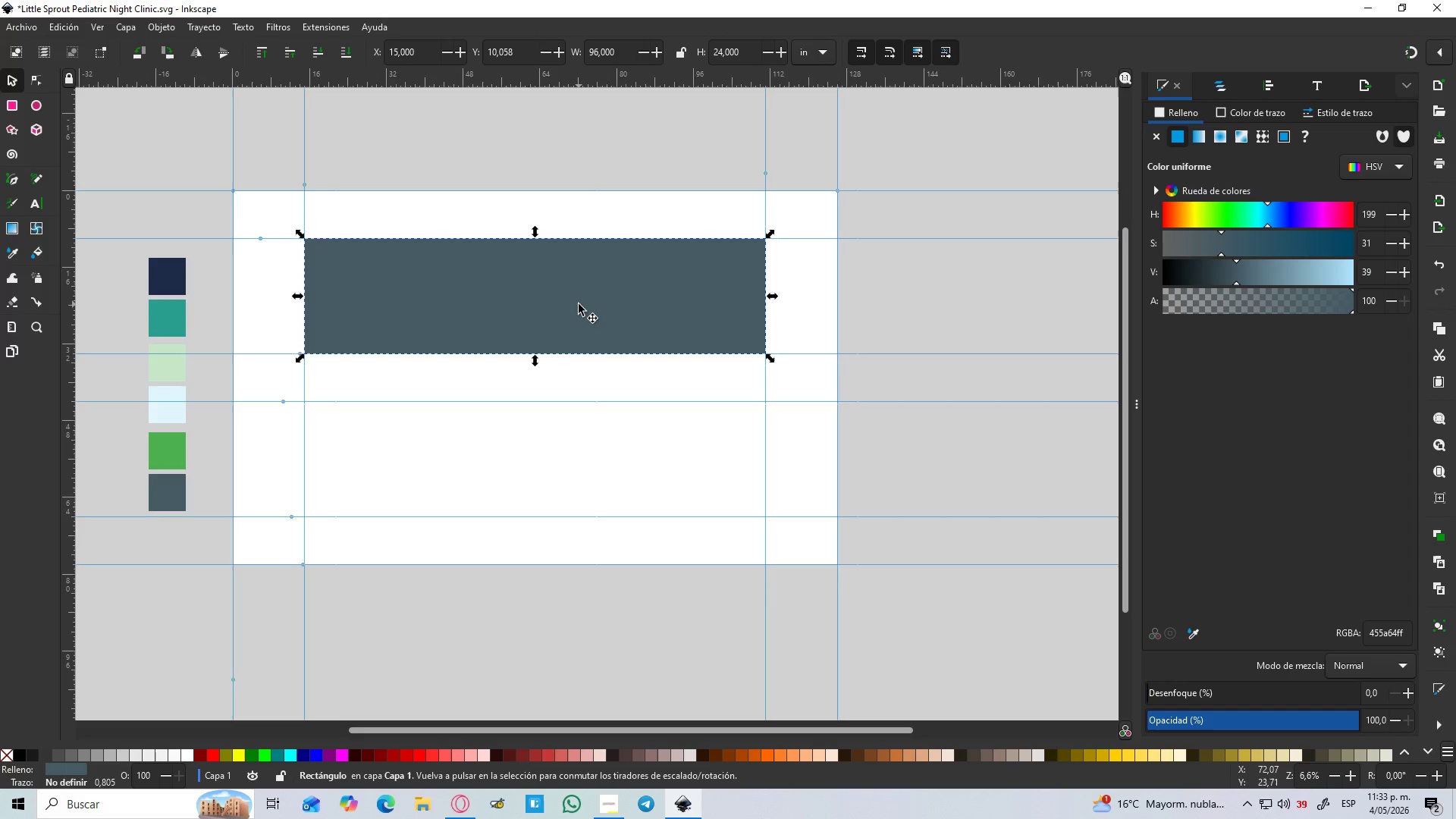 
left_click_drag(start_coordinate=[579, 304], to_coordinate=[587, 474])
 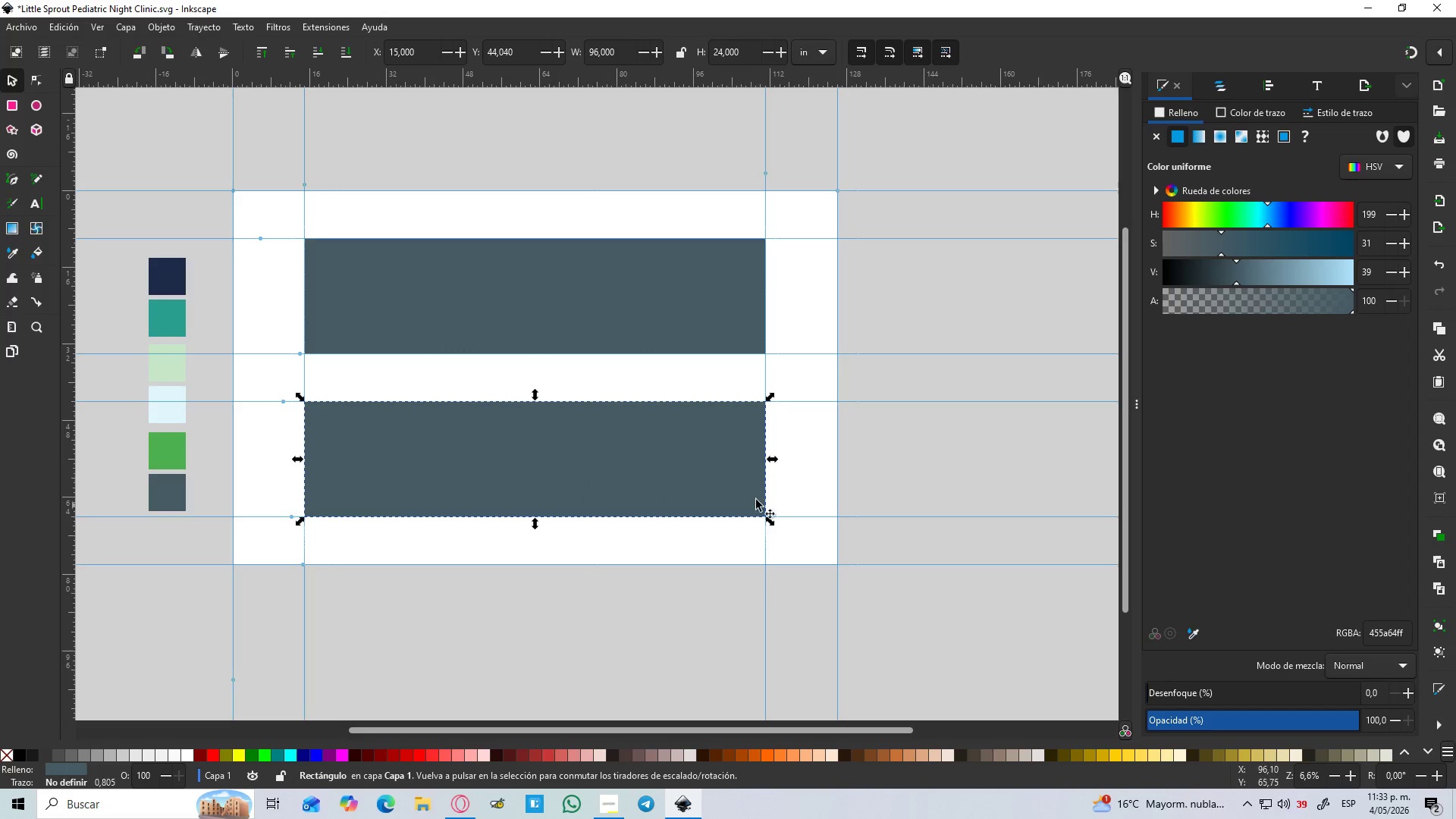 
left_click([821, 477])
 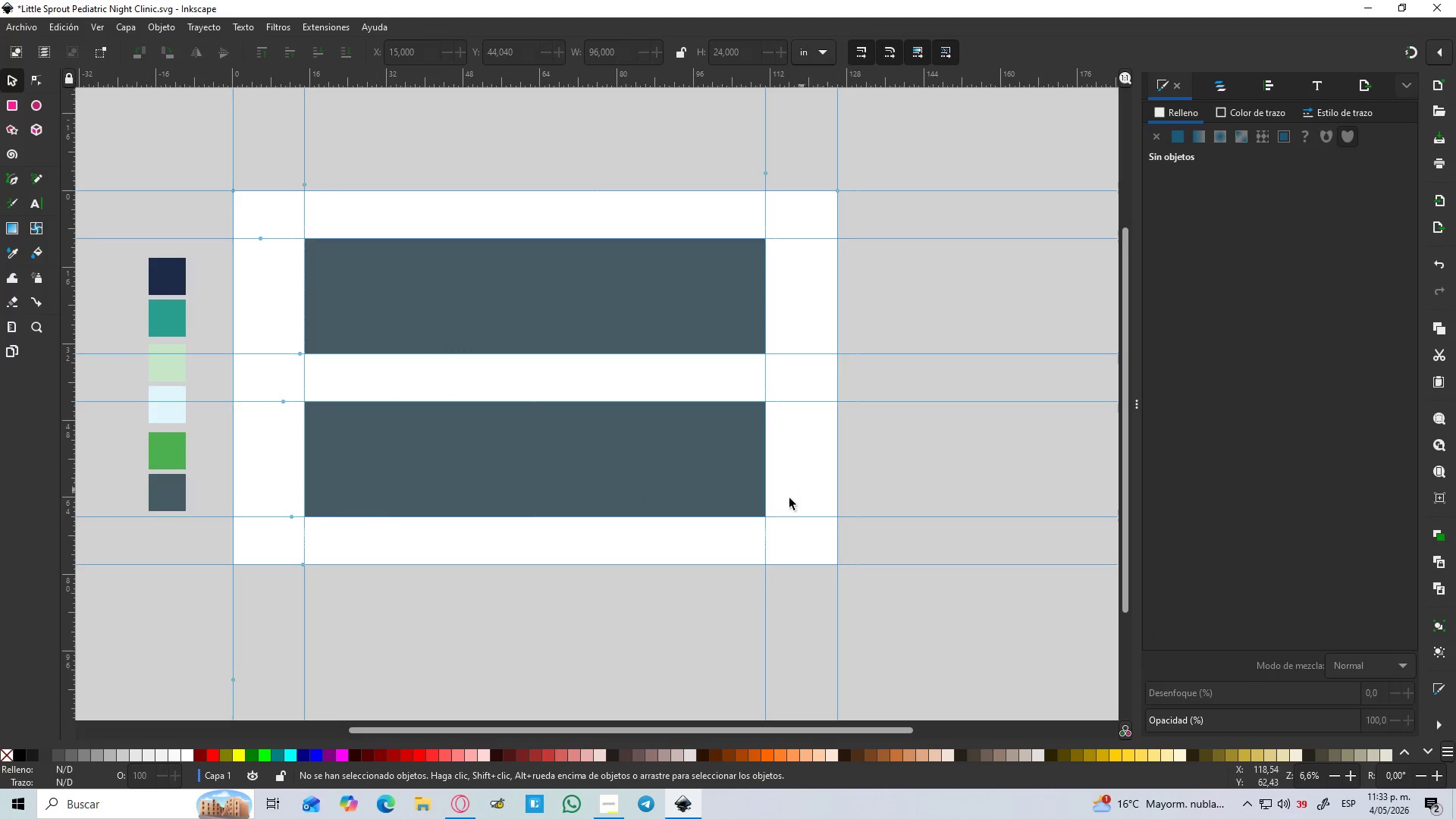 
hold_key(key=ControlLeft, duration=1.51)
scroll: coordinate [698, 474], scroll_direction: up, amount: 3.0
 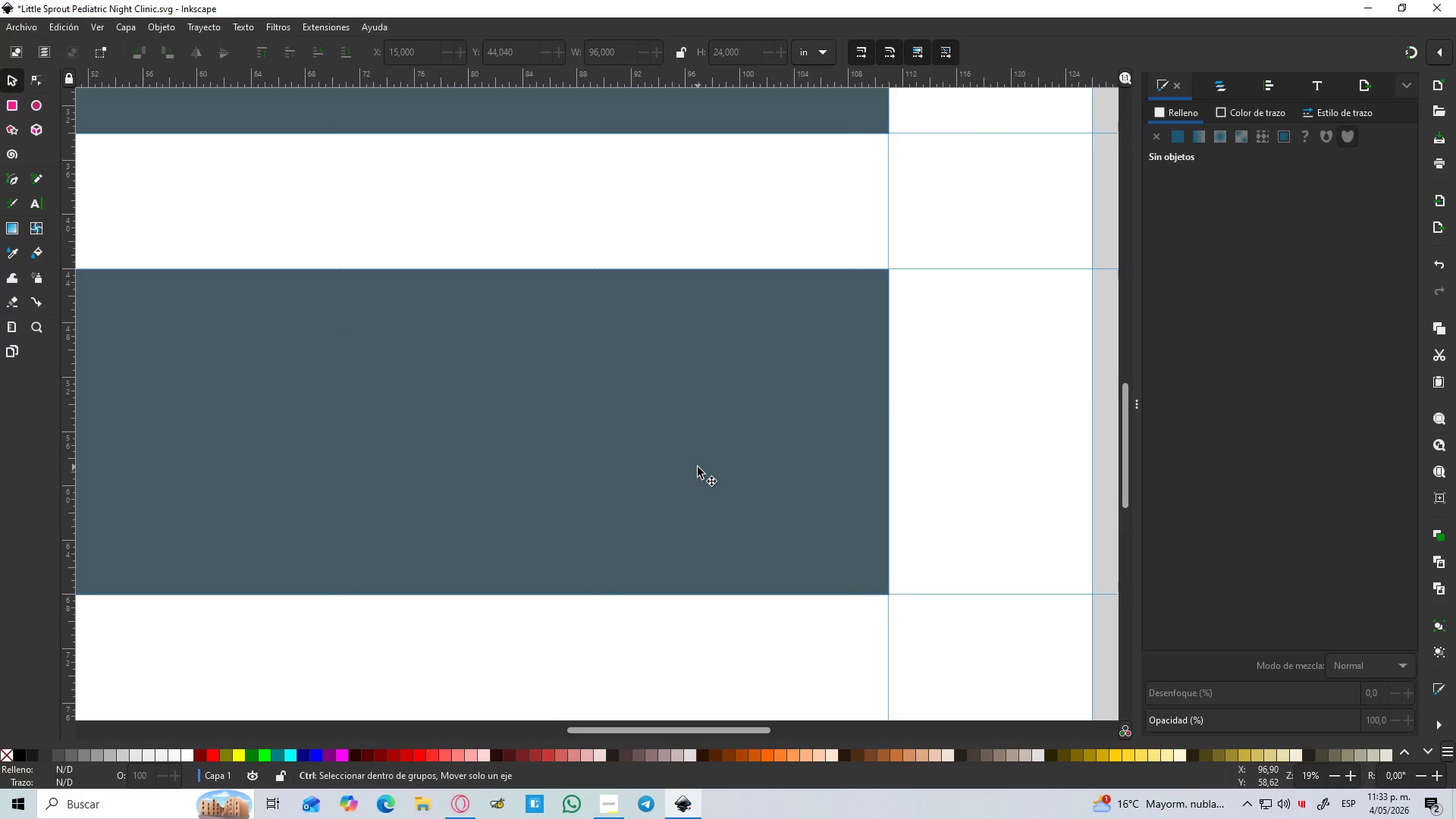 
scroll: coordinate [698, 467], scroll_direction: down, amount: 4.0
 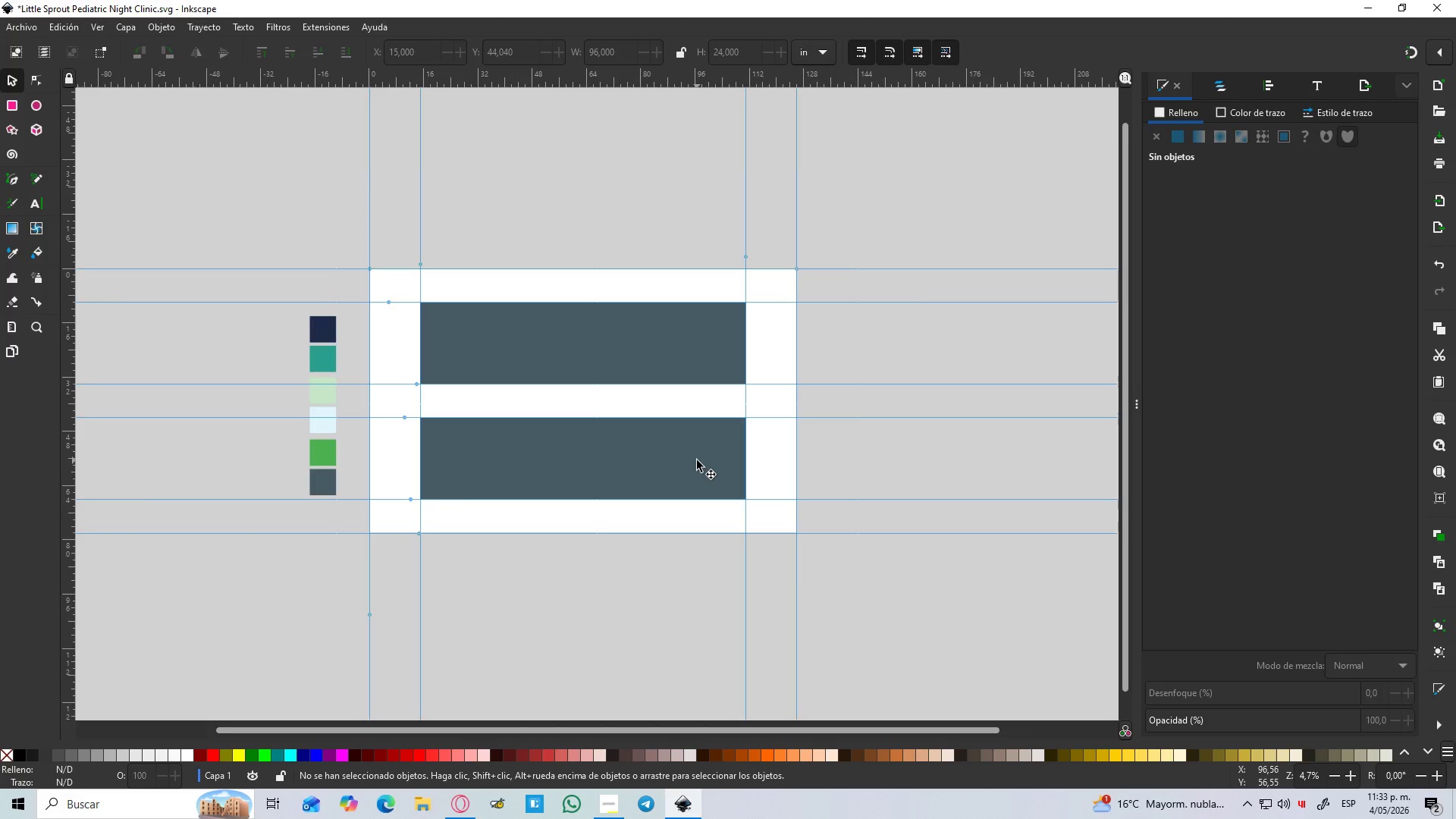 
left_click([697, 460])
 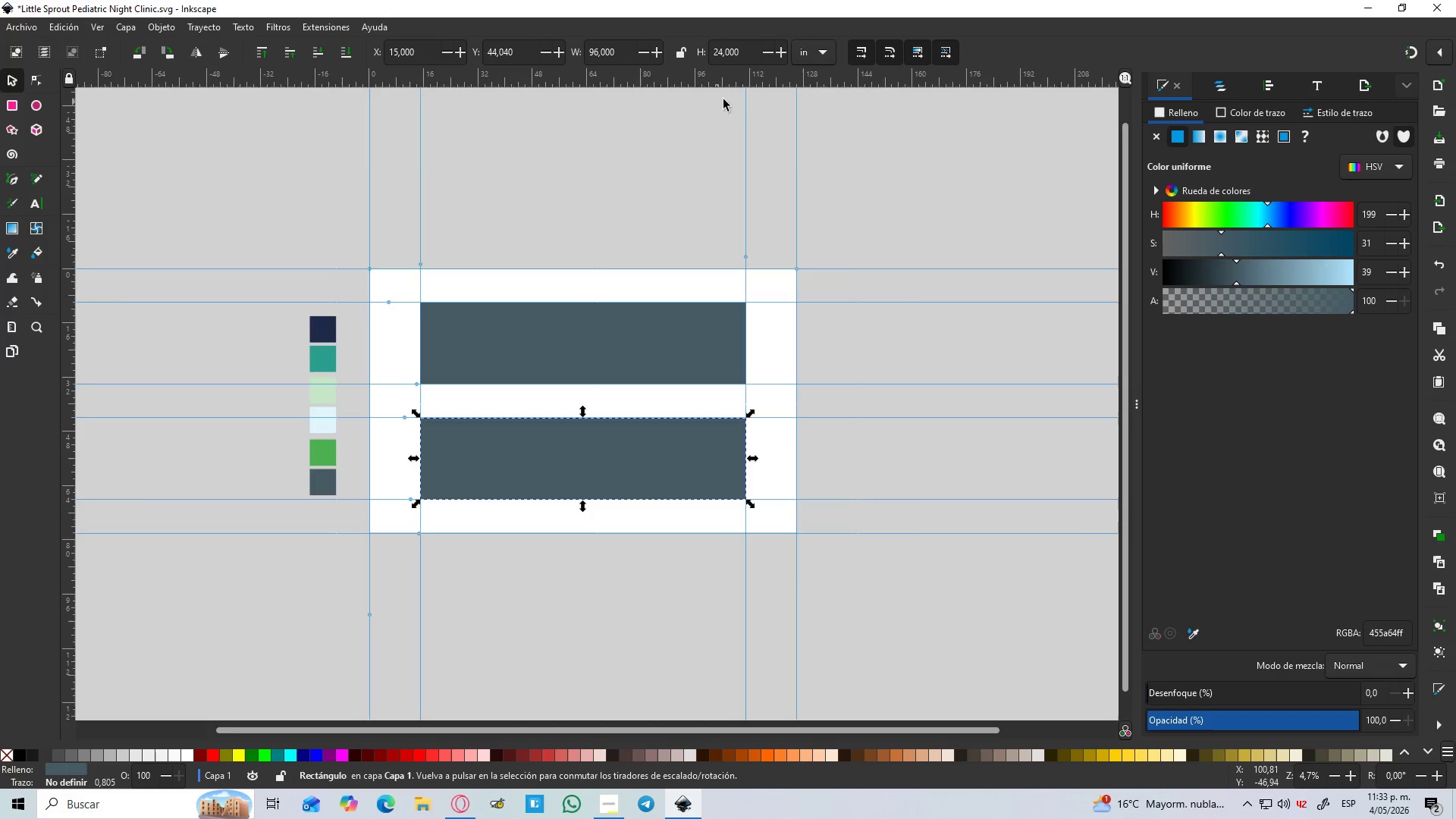 
left_click_drag(start_coordinate=[618, 56], to_coordinate=[550, 58])
 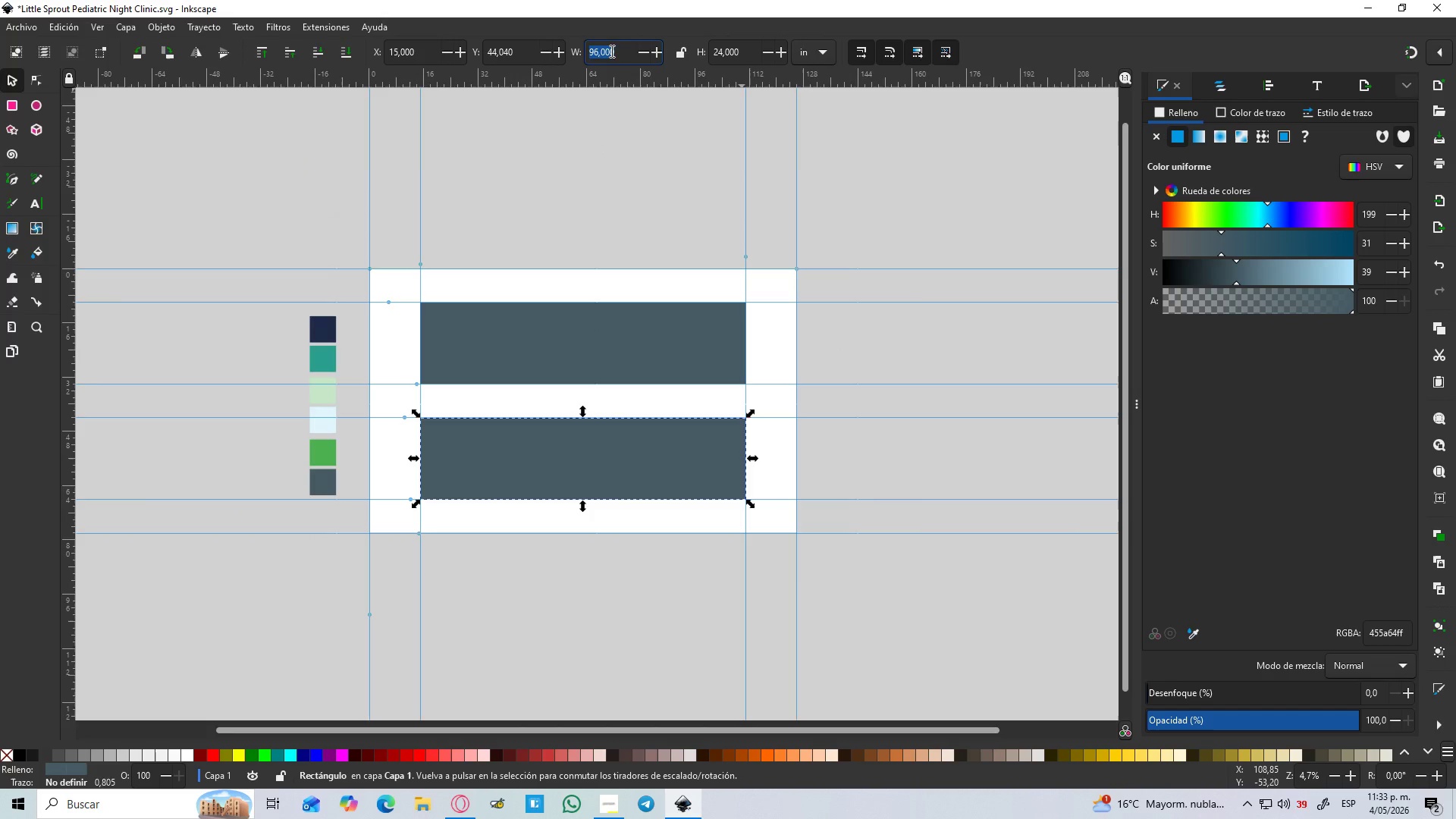 
key(Numpad2)
 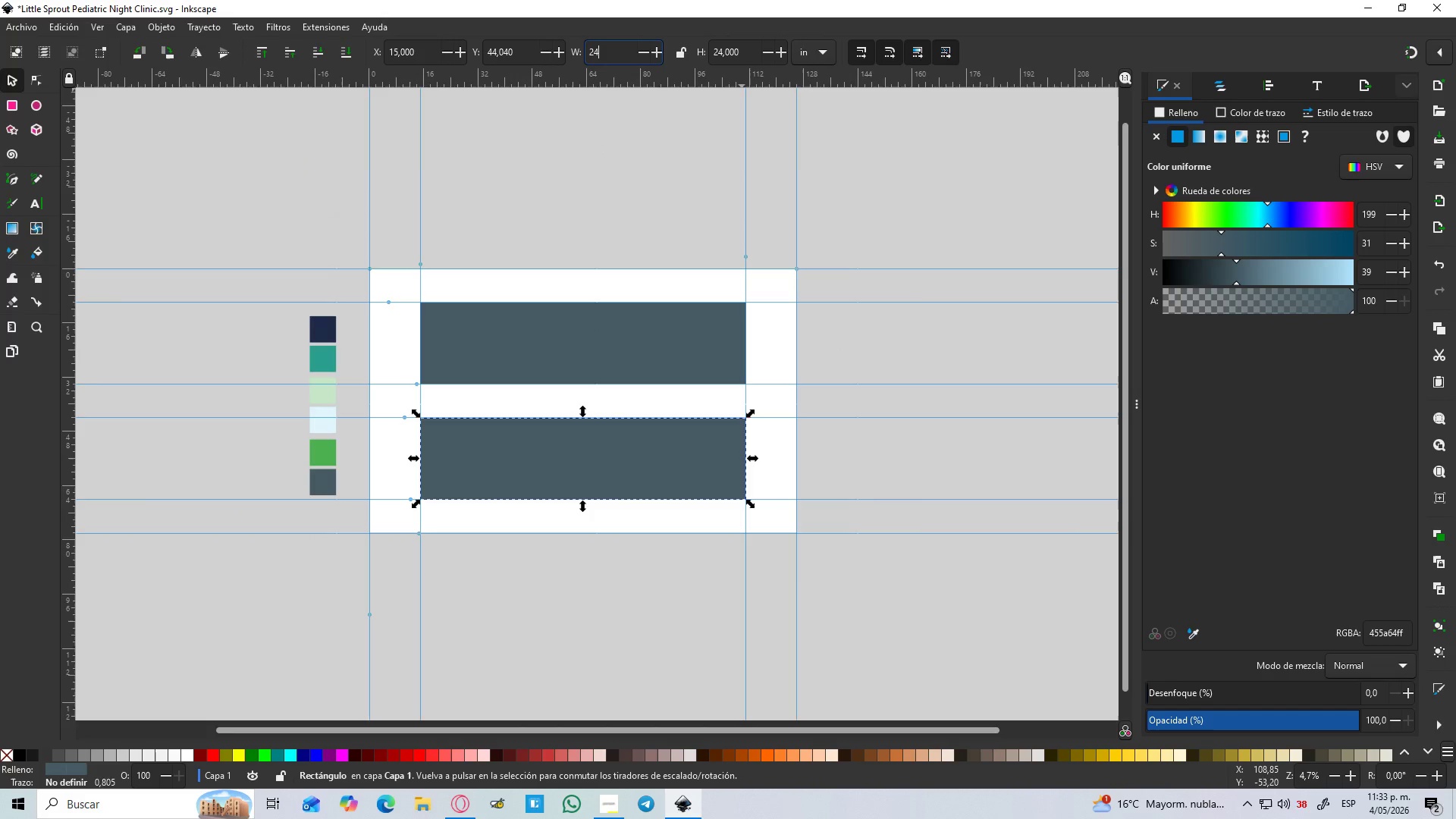 
key(Numpad4)
 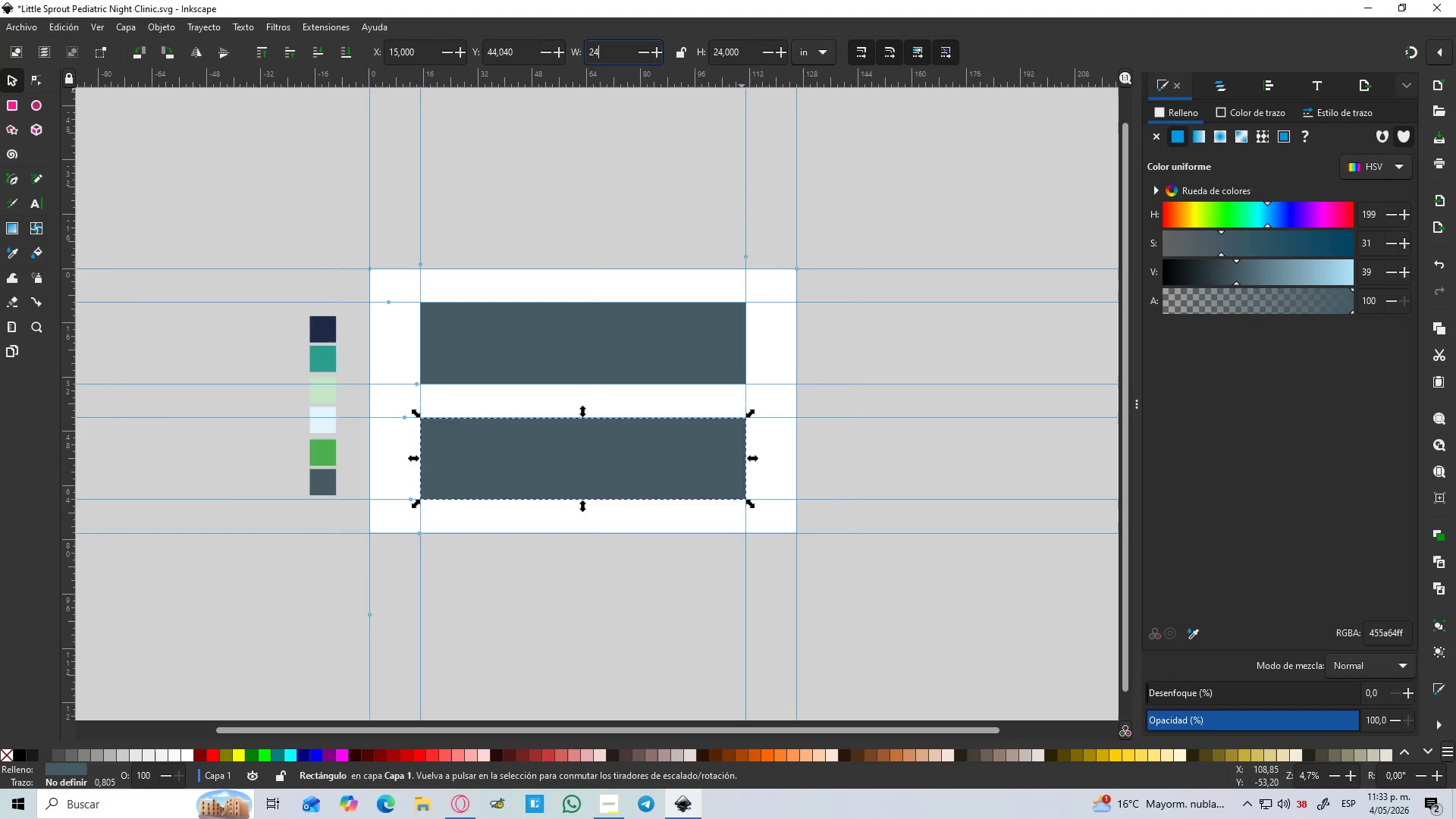 
key(Enter)
 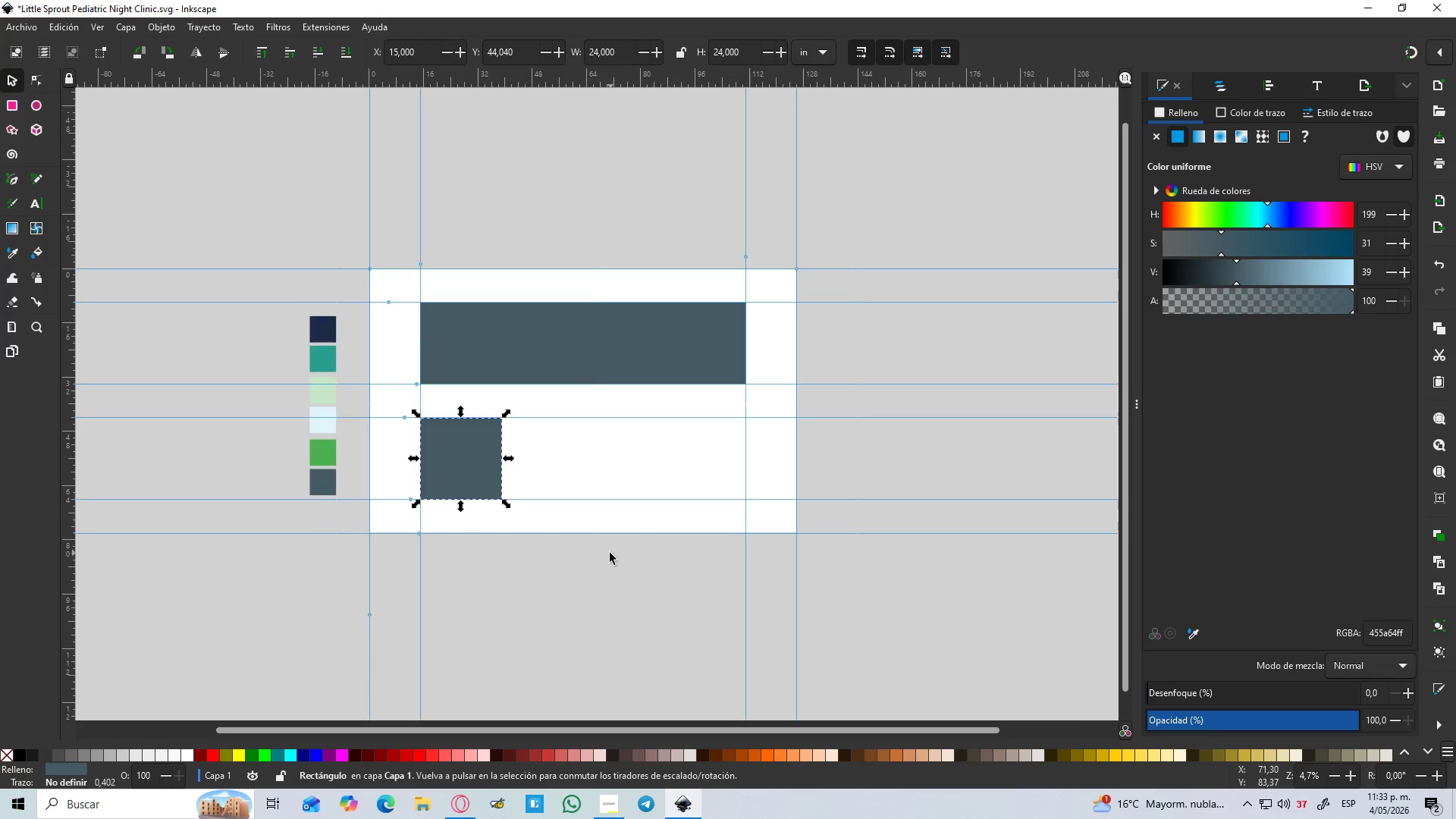 
double_click([466, 466])
 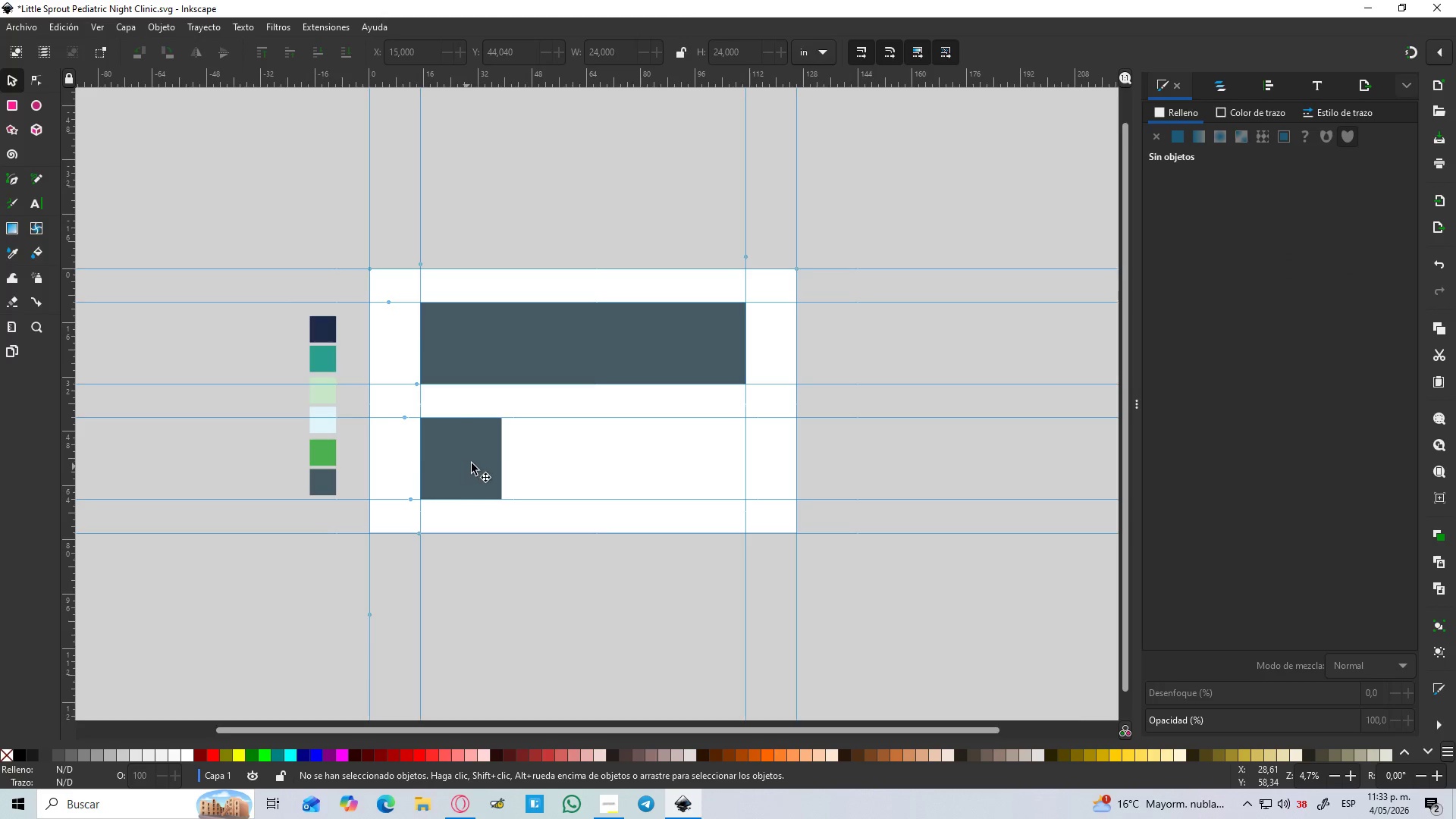 
key(Control+D)
 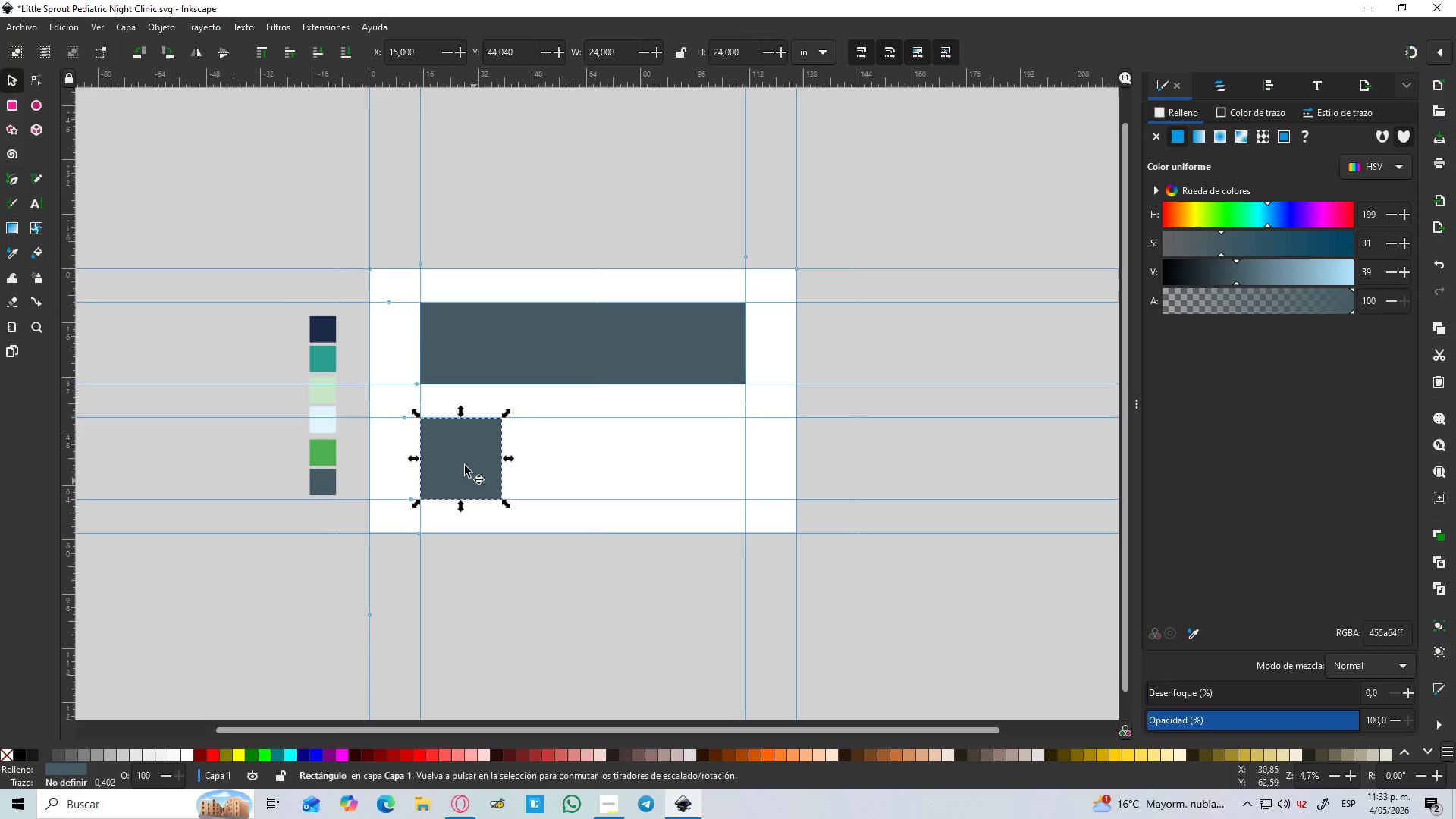 
left_click_drag(start_coordinate=[464, 464], to_coordinate=[585, 456])
 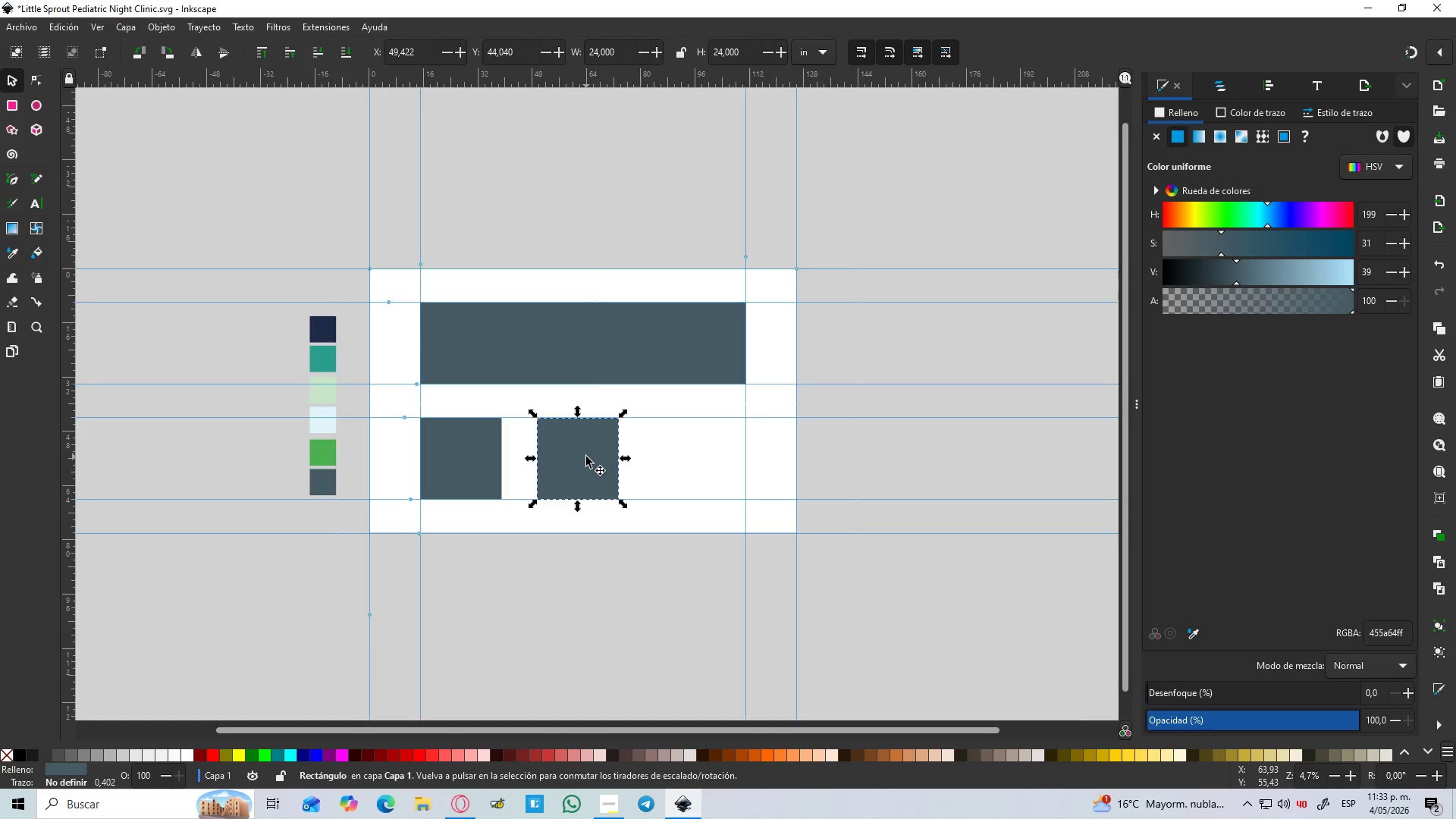 
key(Control+D)
 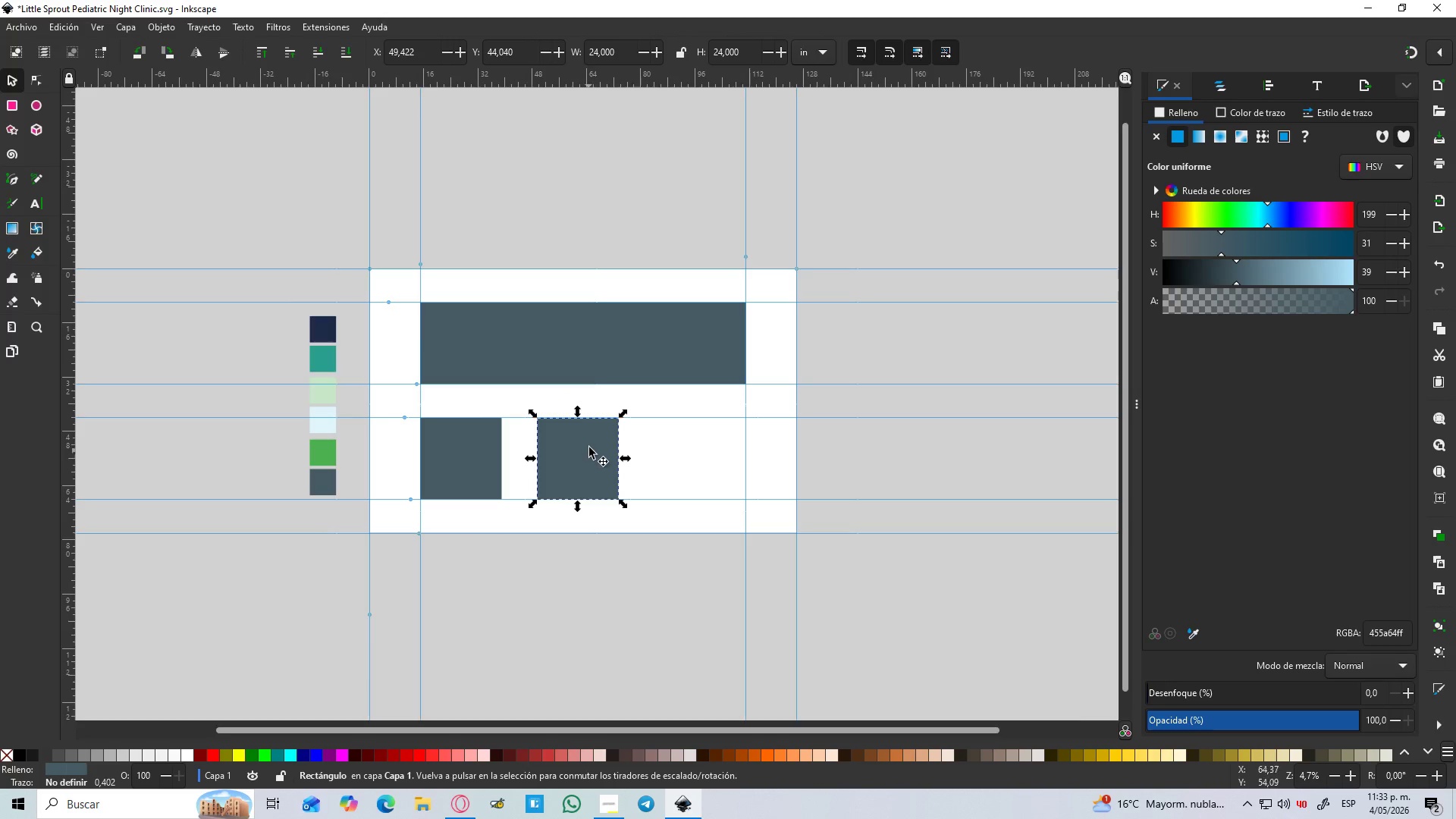 
left_click_drag(start_coordinate=[590, 446], to_coordinate=[720, 445])
 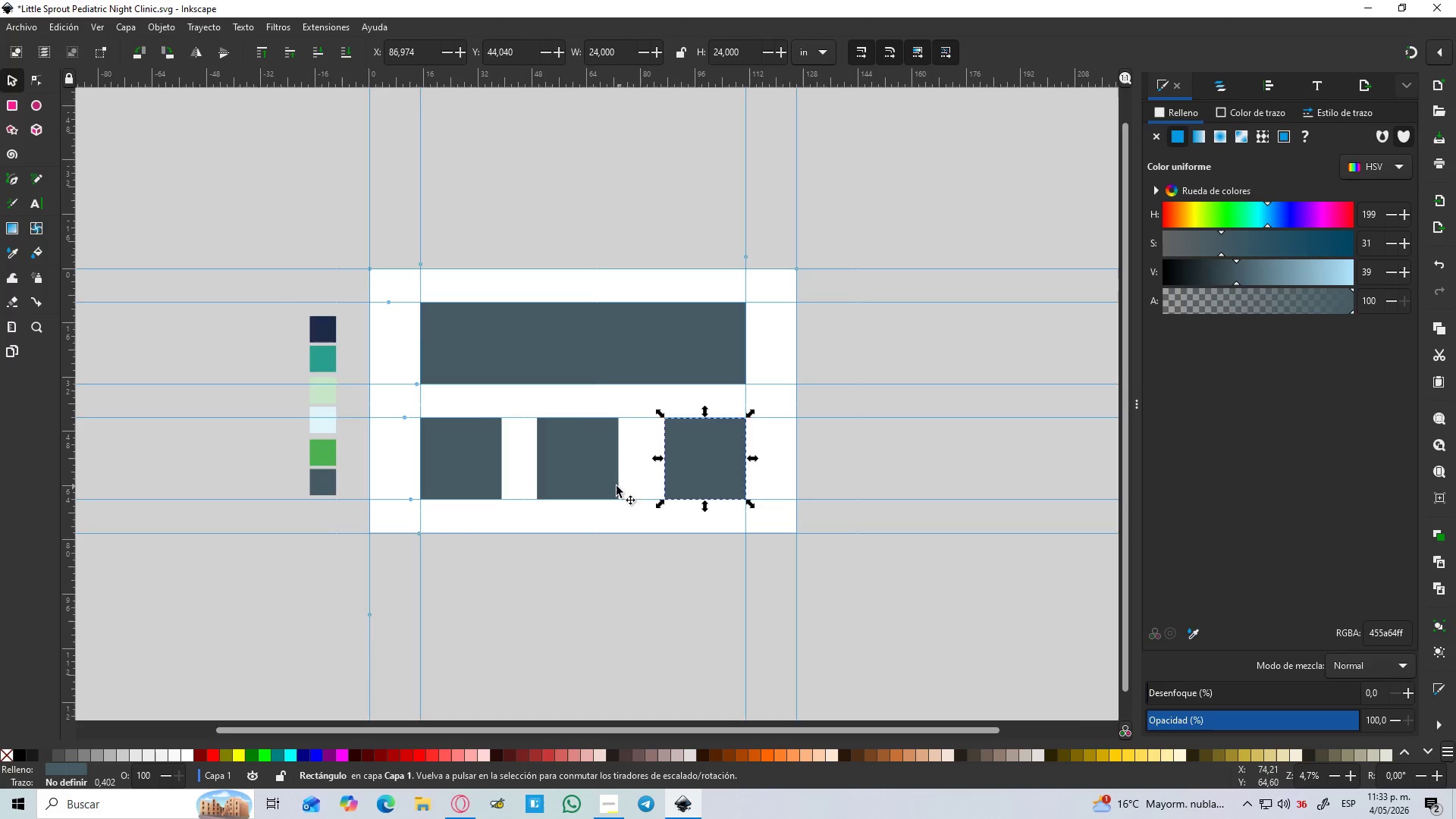 
left_click([598, 474])
 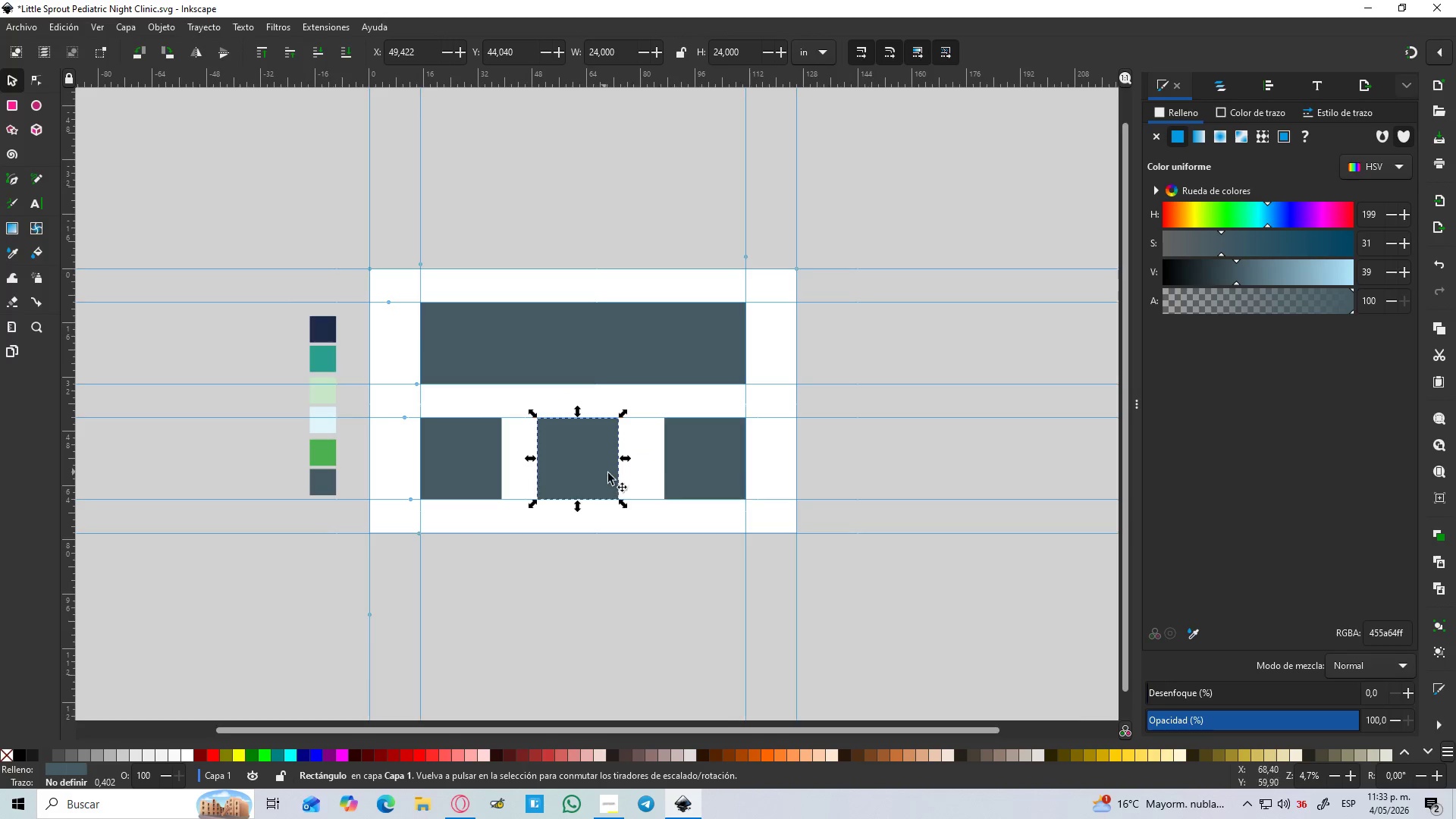 
hold_key(key=ControlLeft, duration=1.5)
scroll: coordinate [625, 472], scroll_direction: up, amount: 3.0
 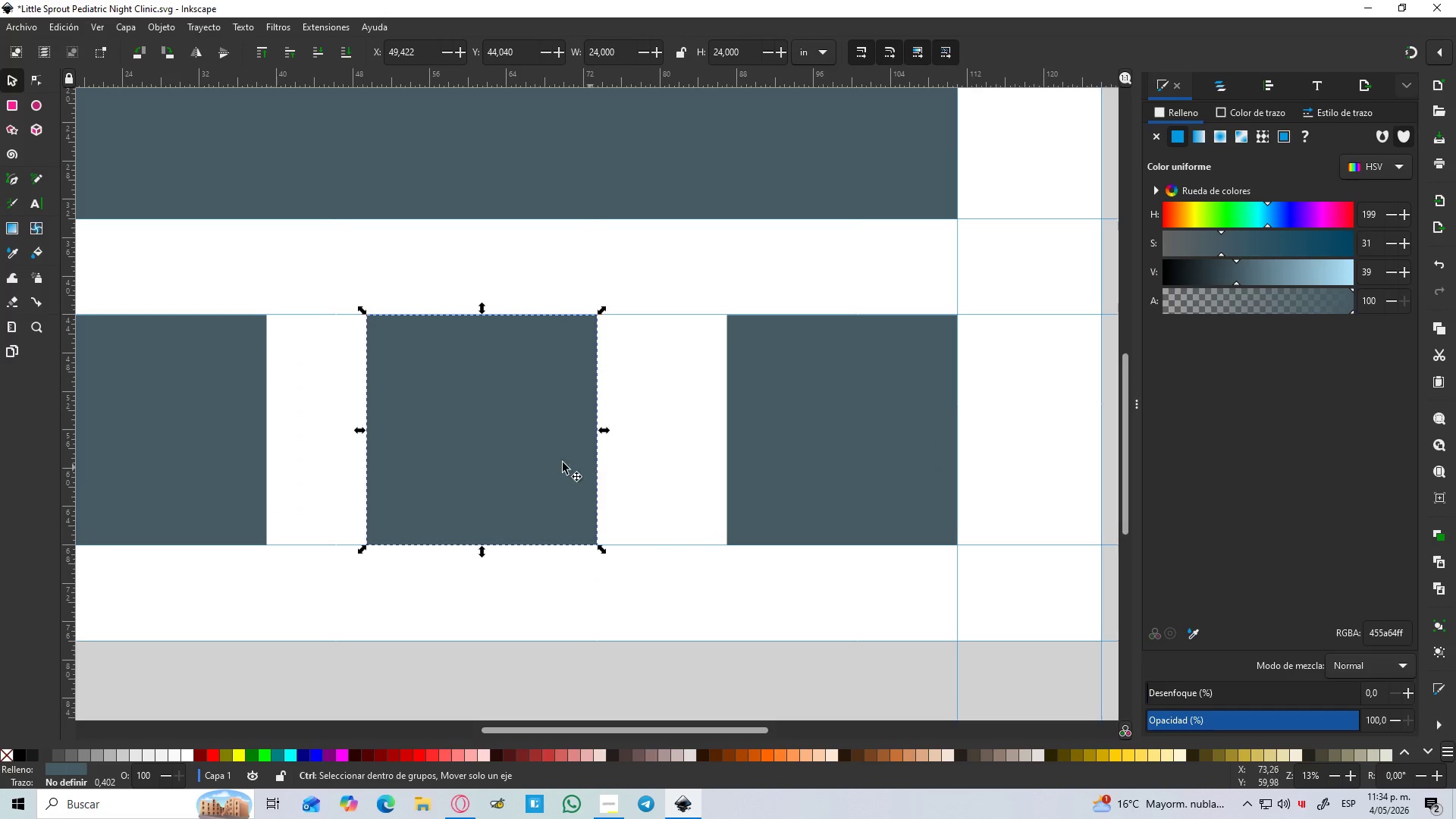 
left_click_drag(start_coordinate=[548, 460], to_coordinate=[560, 460])
 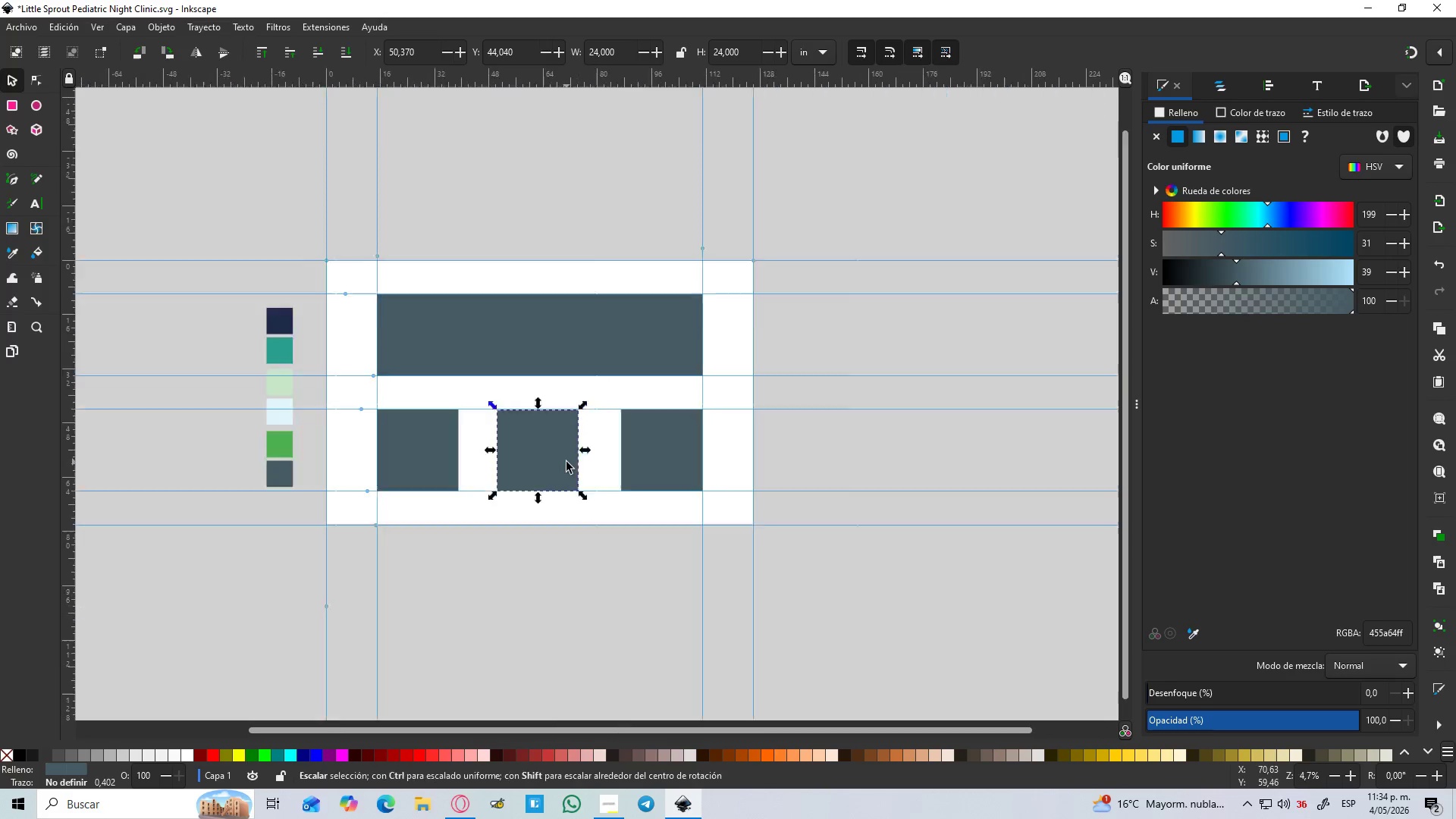 
hold_key(key=ControlLeft, duration=1.51)
 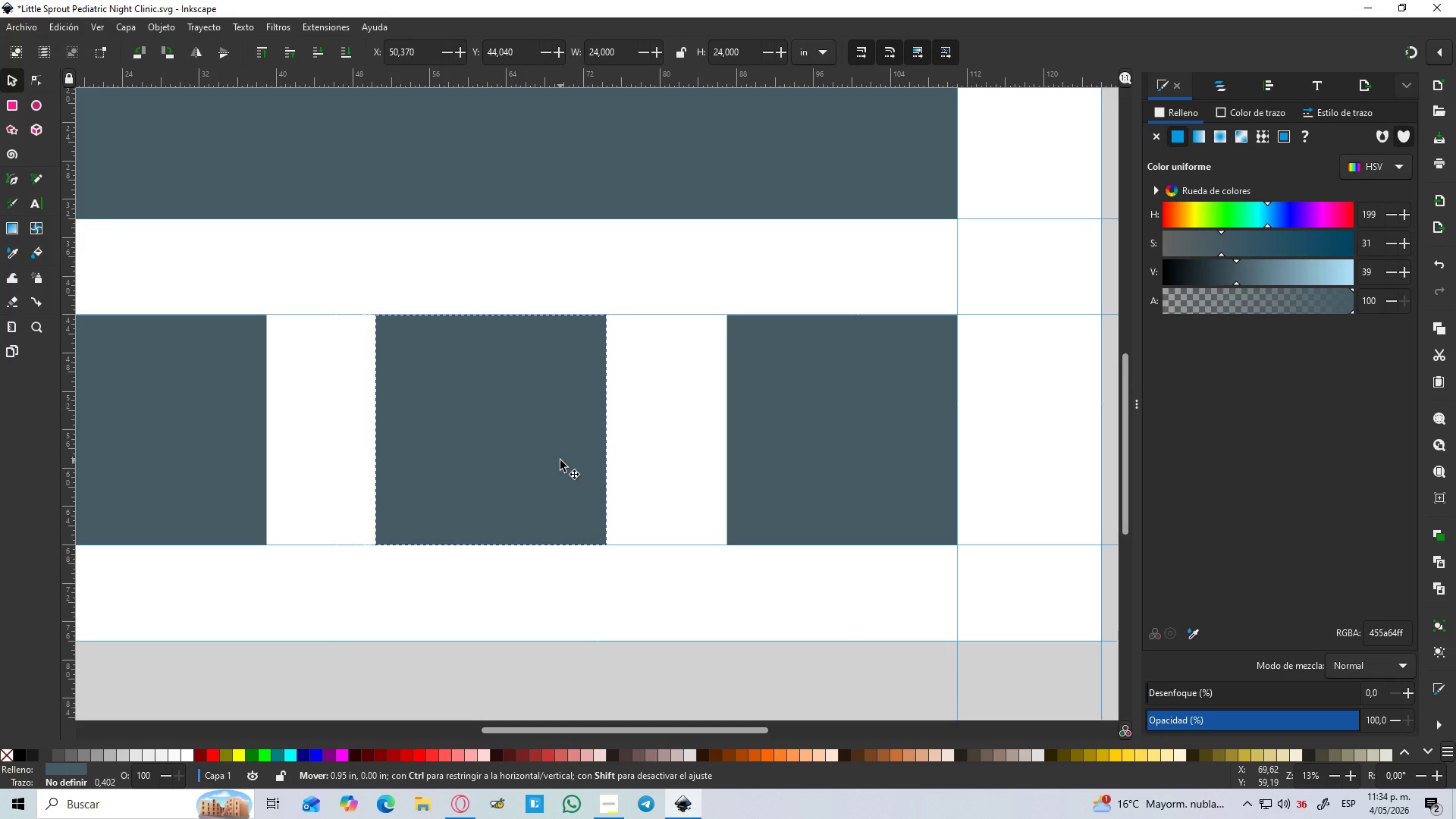 
hold_key(key=ControlLeft, duration=0.69)
 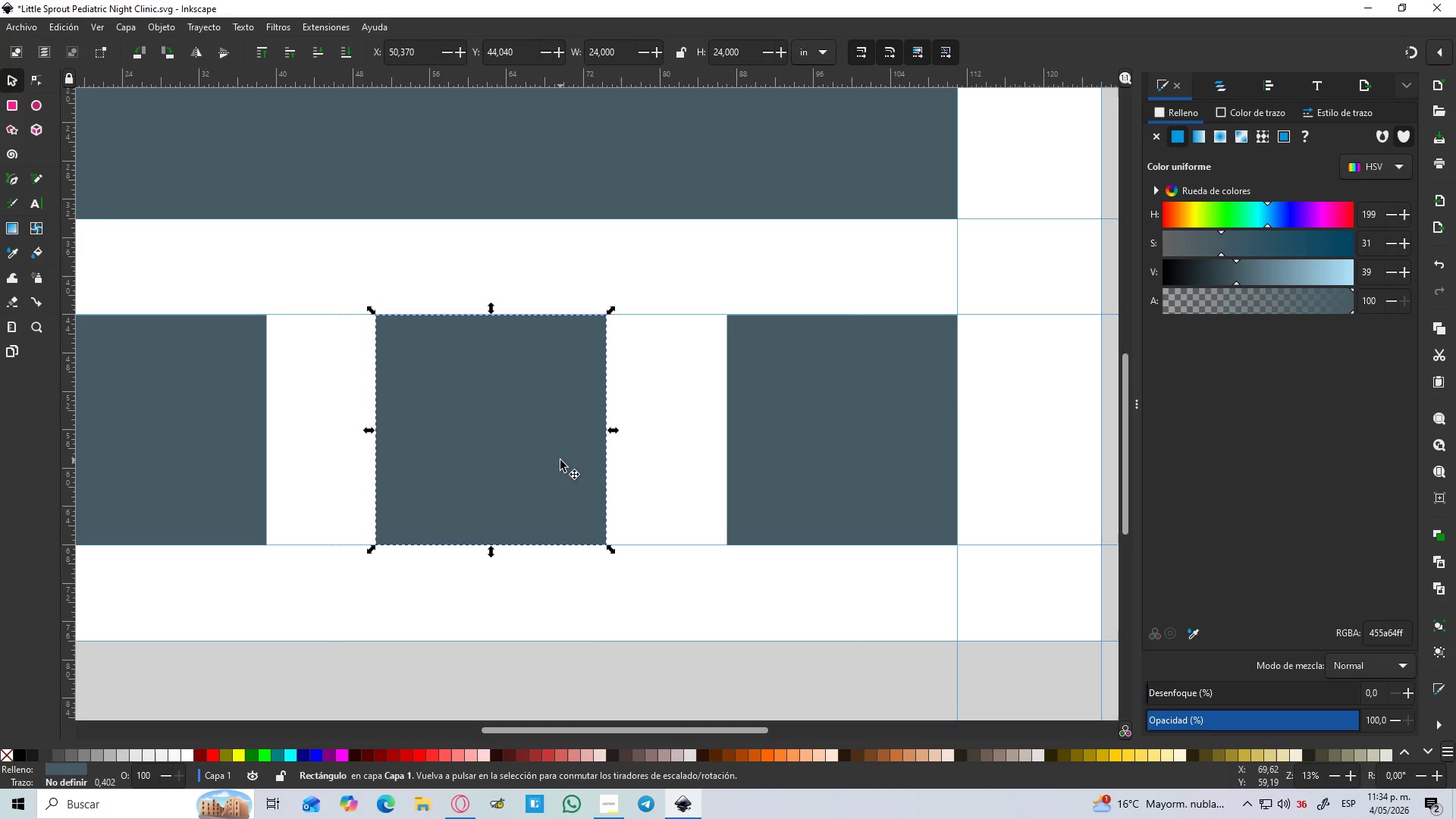 
hold_key(key=ControlLeft, duration=1.5)
scroll: coordinate [566, 462], scroll_direction: down, amount: 4.0
 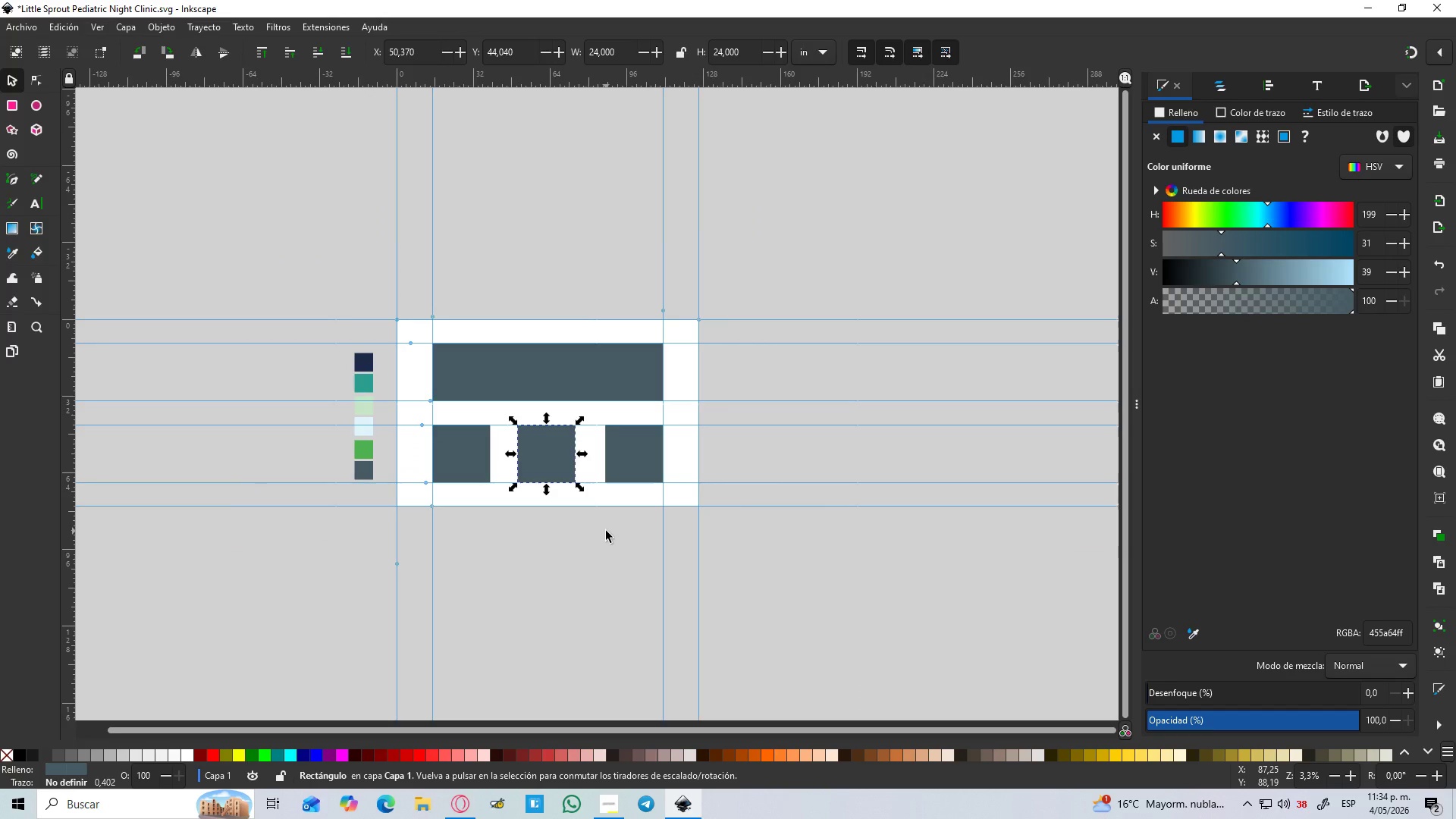 
hold_key(key=ControlLeft, duration=1.52)
 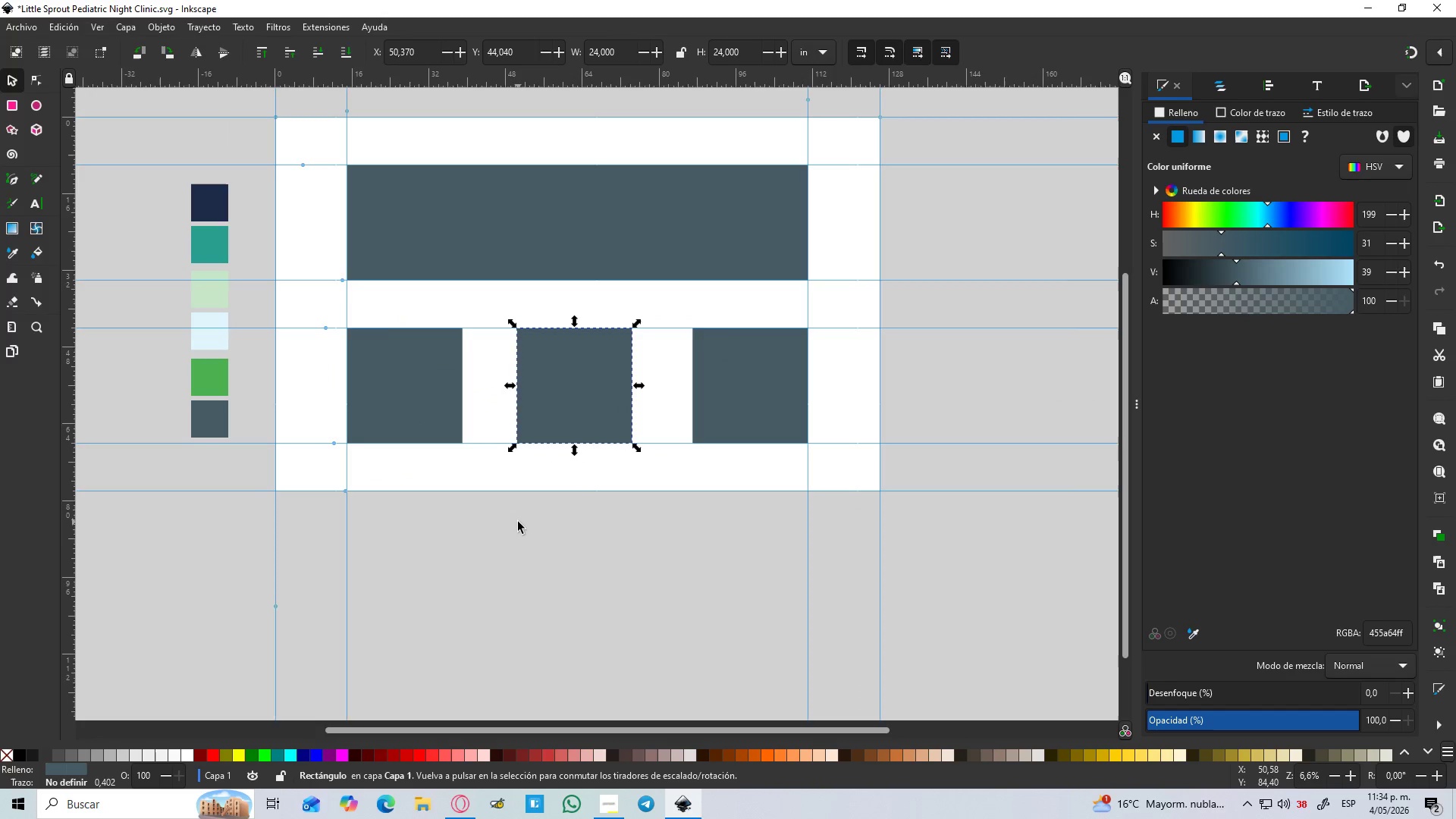 
hold_key(key=ControlLeft, duration=1.31)
scroll: coordinate [518, 522], scroll_direction: up, amount: 2.0
 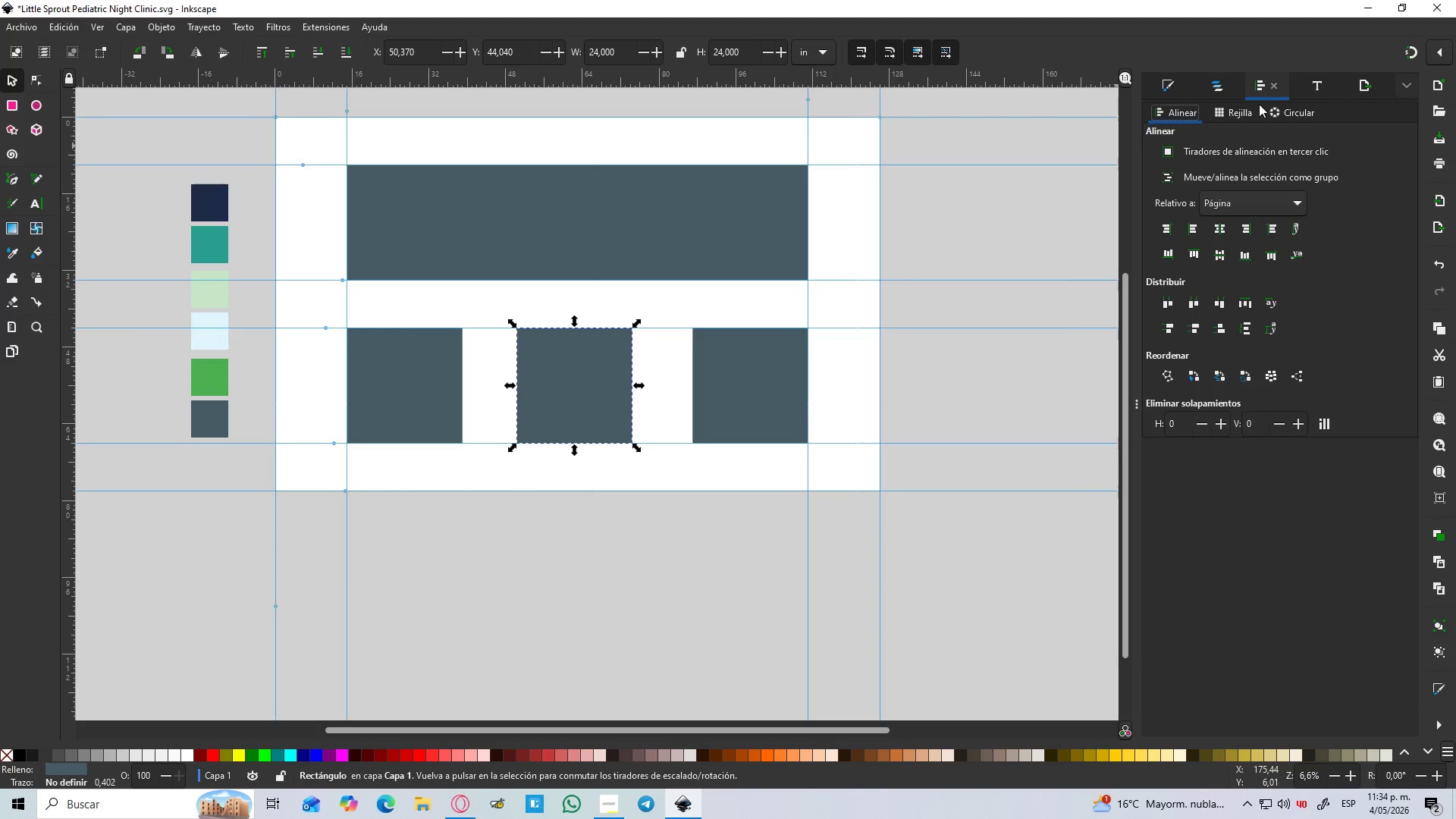 
left_click([1222, 238])
 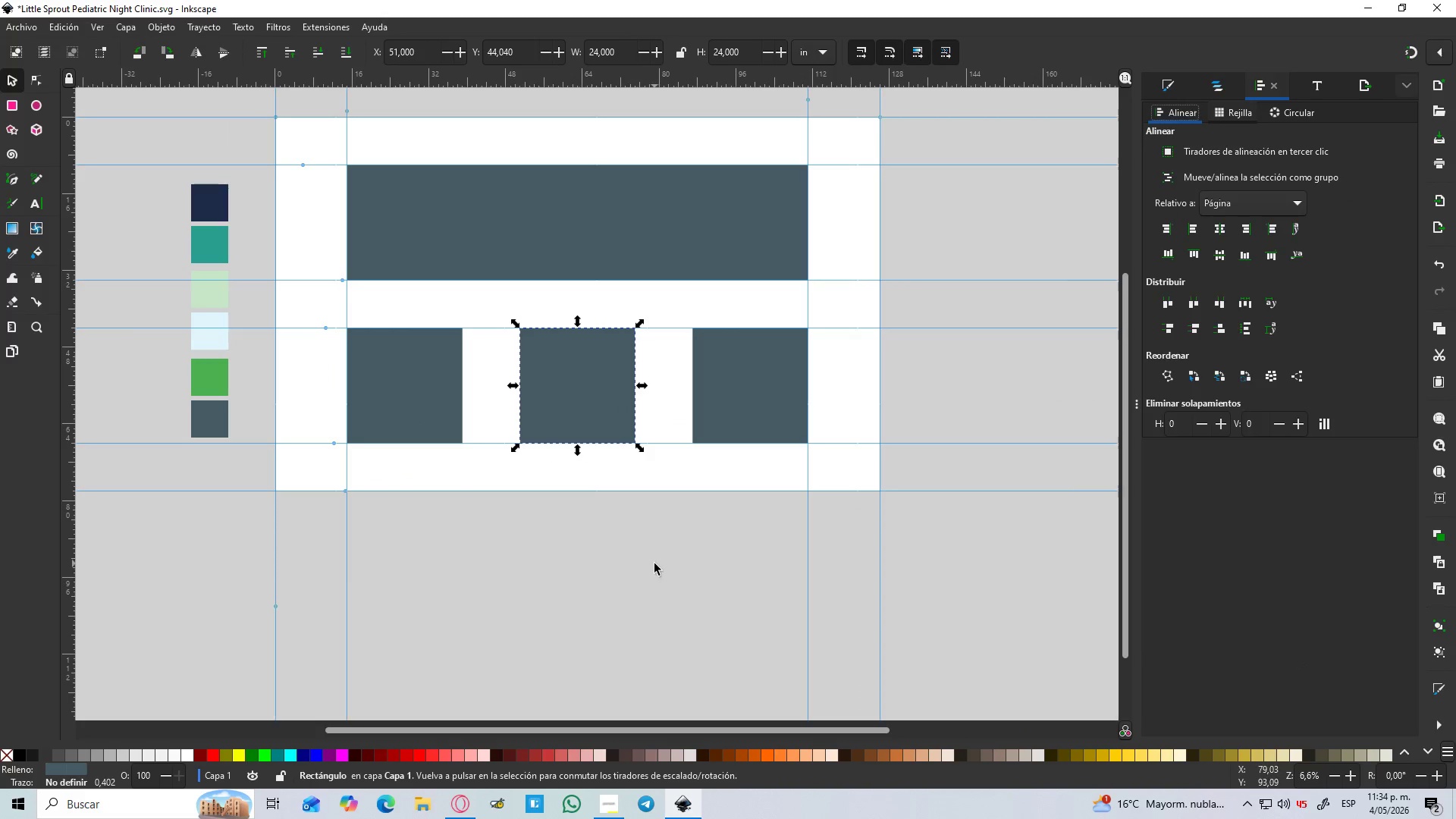 
left_click([654, 563])
 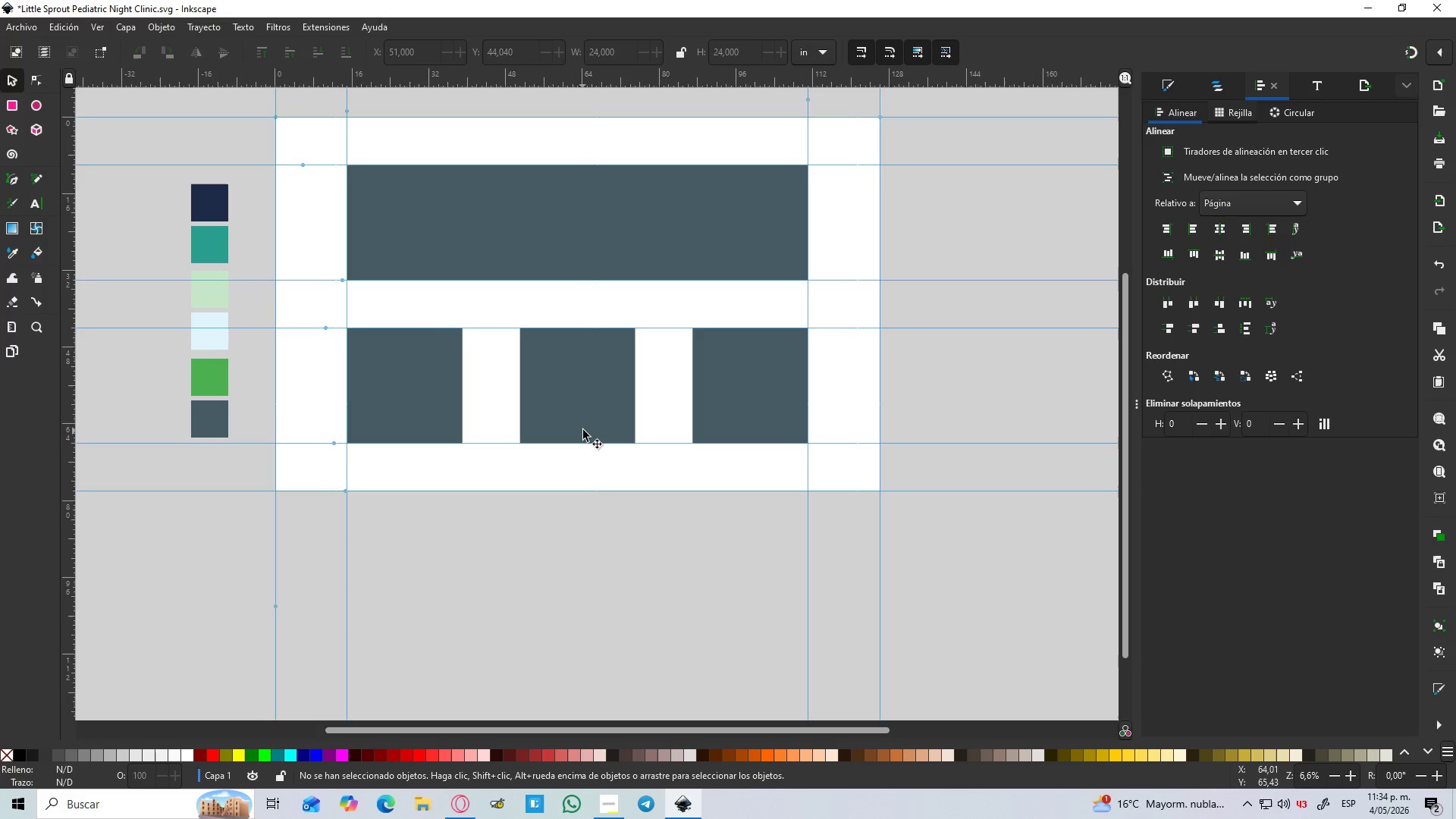 
hold_key(key=ControlLeft, duration=1.5)
scroll: coordinate [561, 395], scroll_direction: up, amount: 3.0
 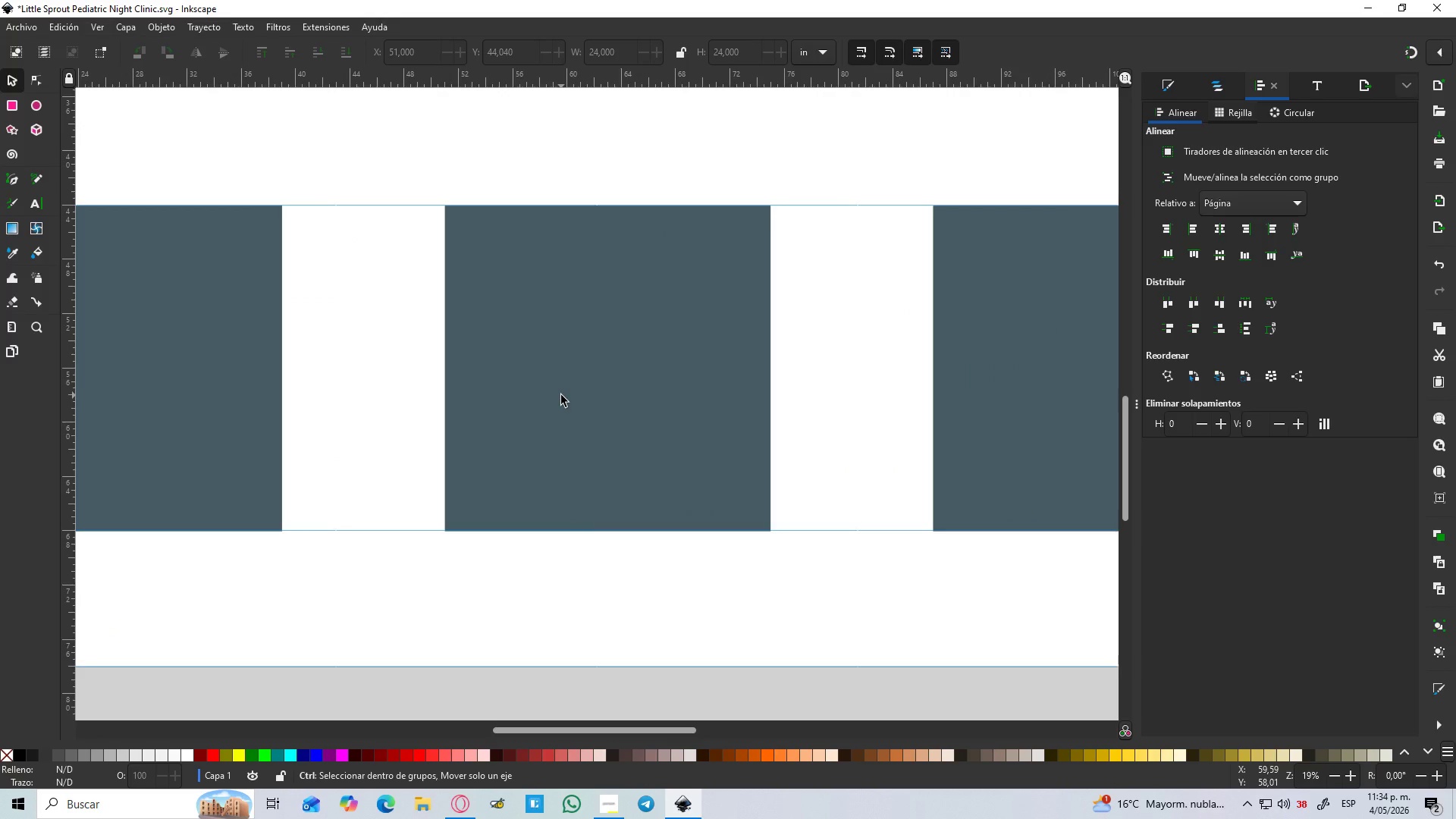 
hold_key(key=ControlLeft, duration=1.51)
 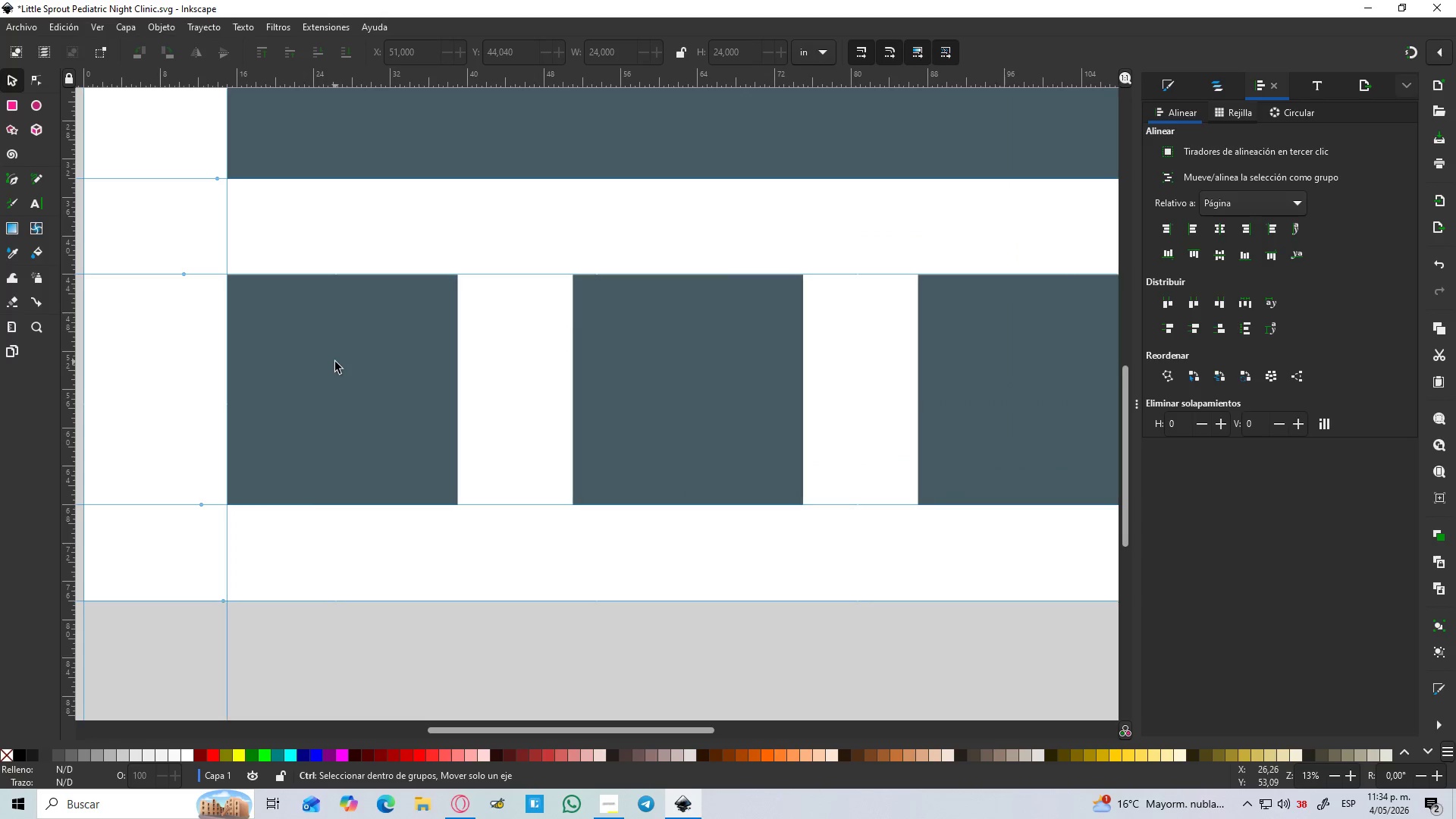 
scroll: coordinate [561, 395], scroll_direction: down, amount: 2.0
 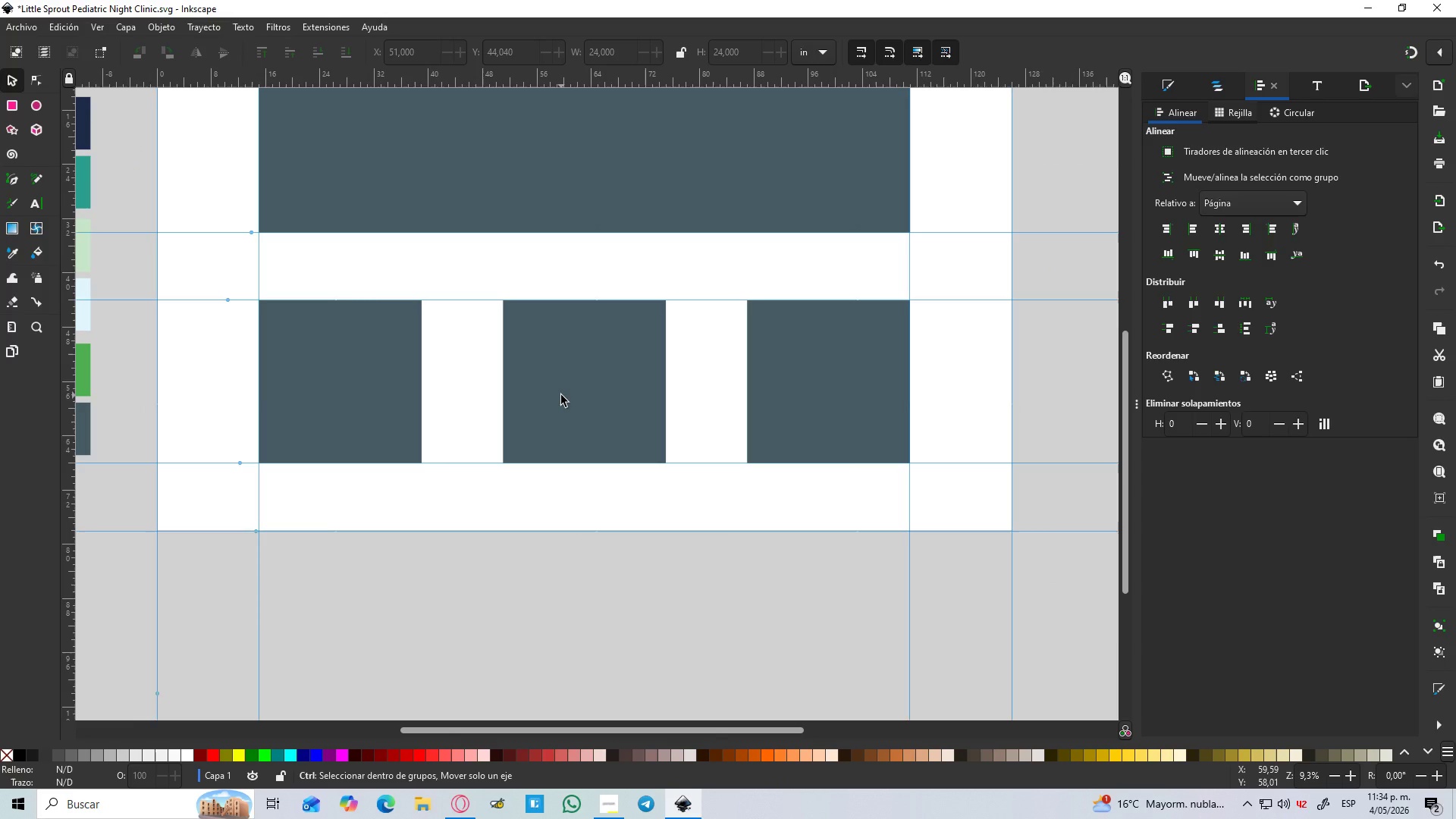 
hold_key(key=ControlLeft, duration=1.41)
scroll: coordinate [335, 362], scroll_direction: up, amount: 1.0
 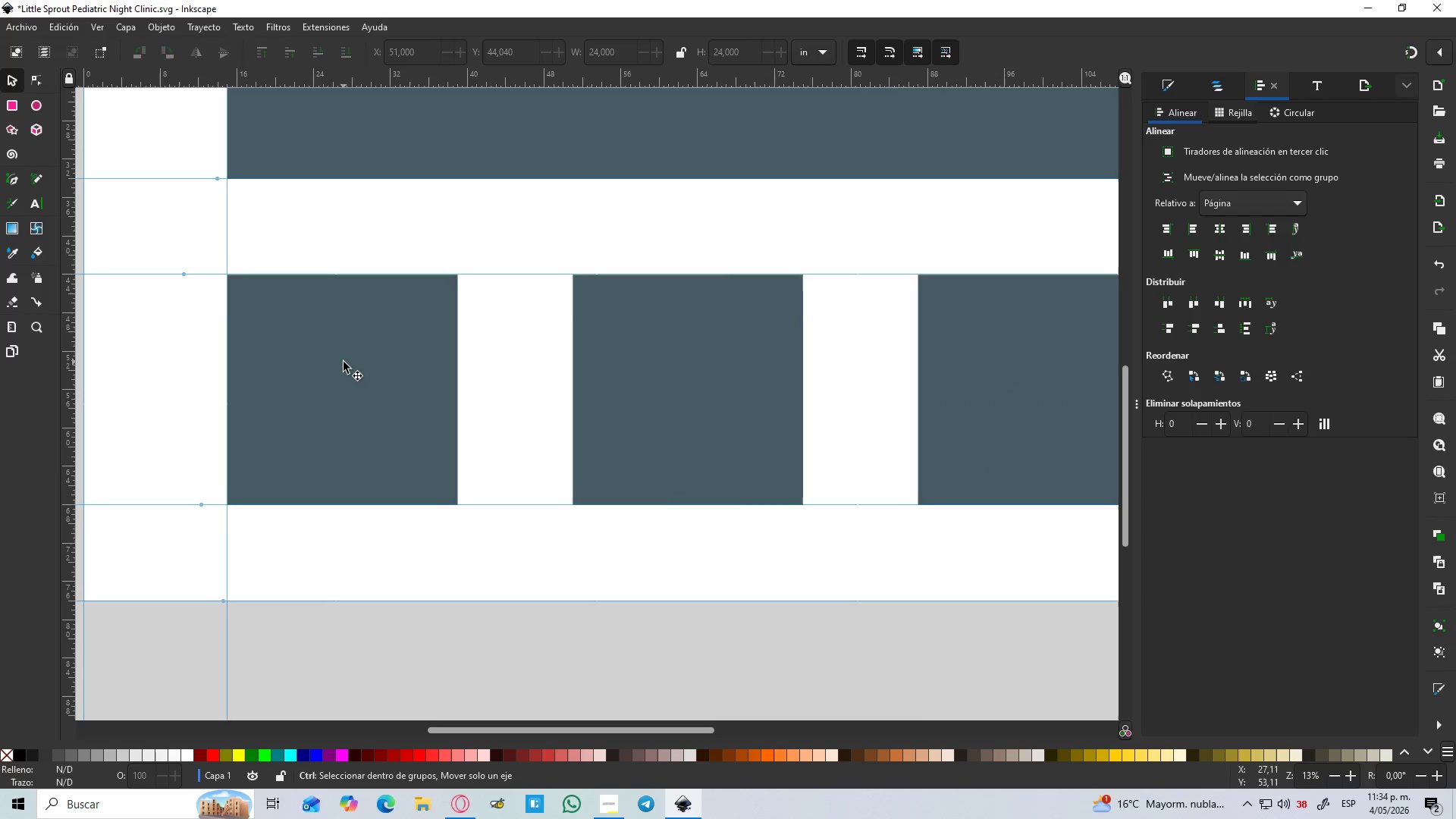 
left_click([528, 555])
 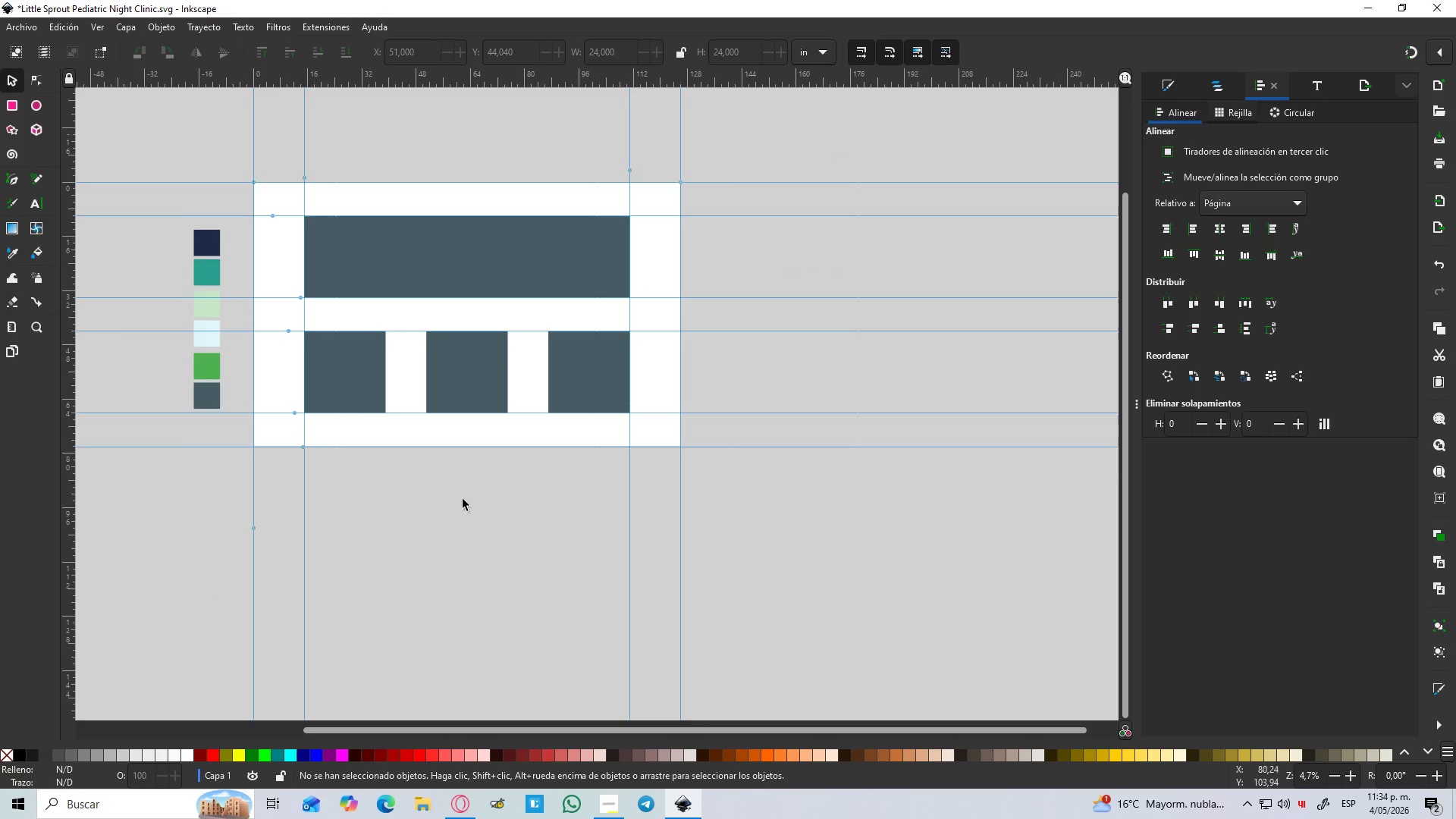 
scroll: coordinate [346, 362], scroll_direction: down, amount: 3.0
 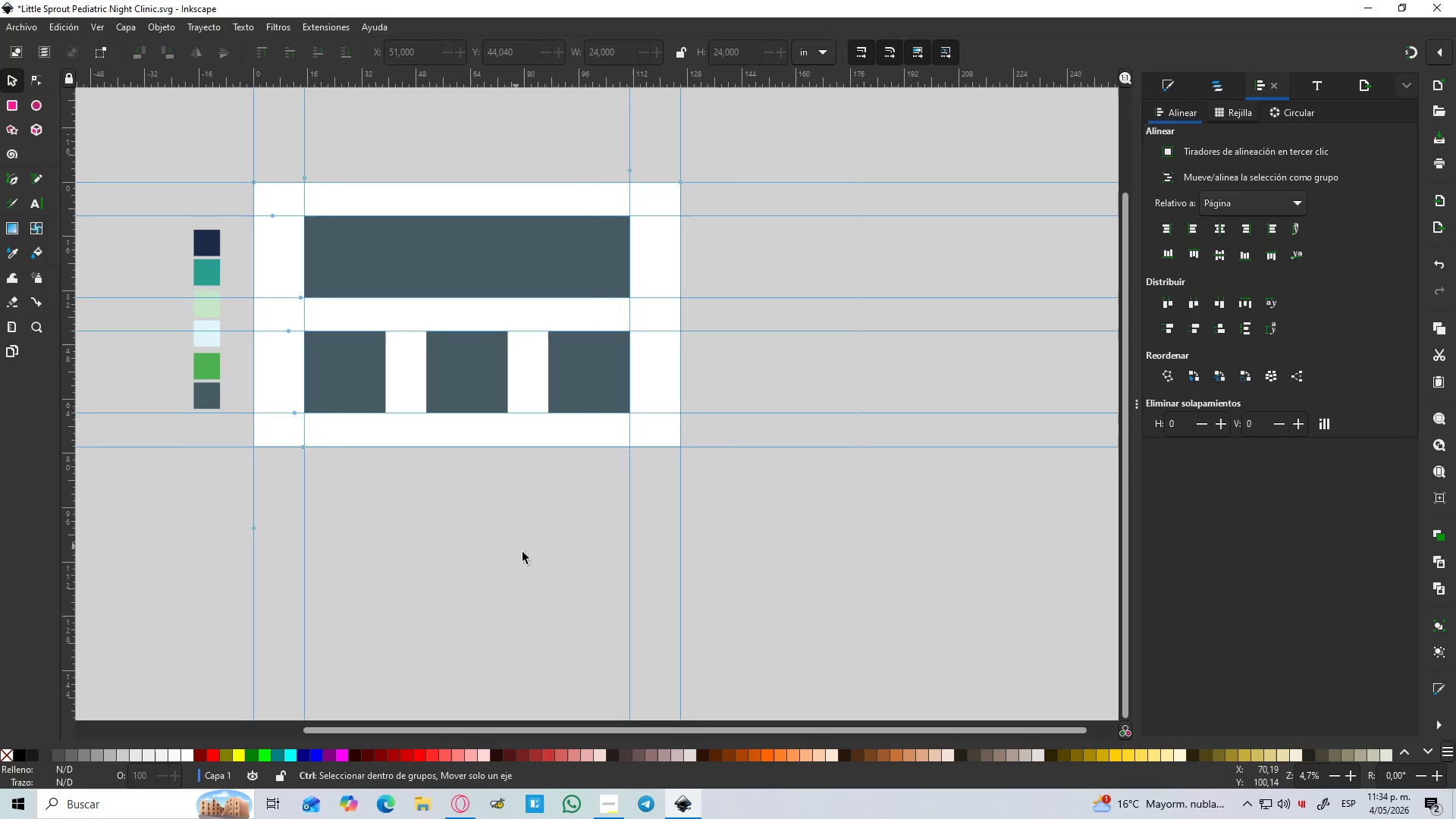 
hold_key(key=Space, duration=0.55)
 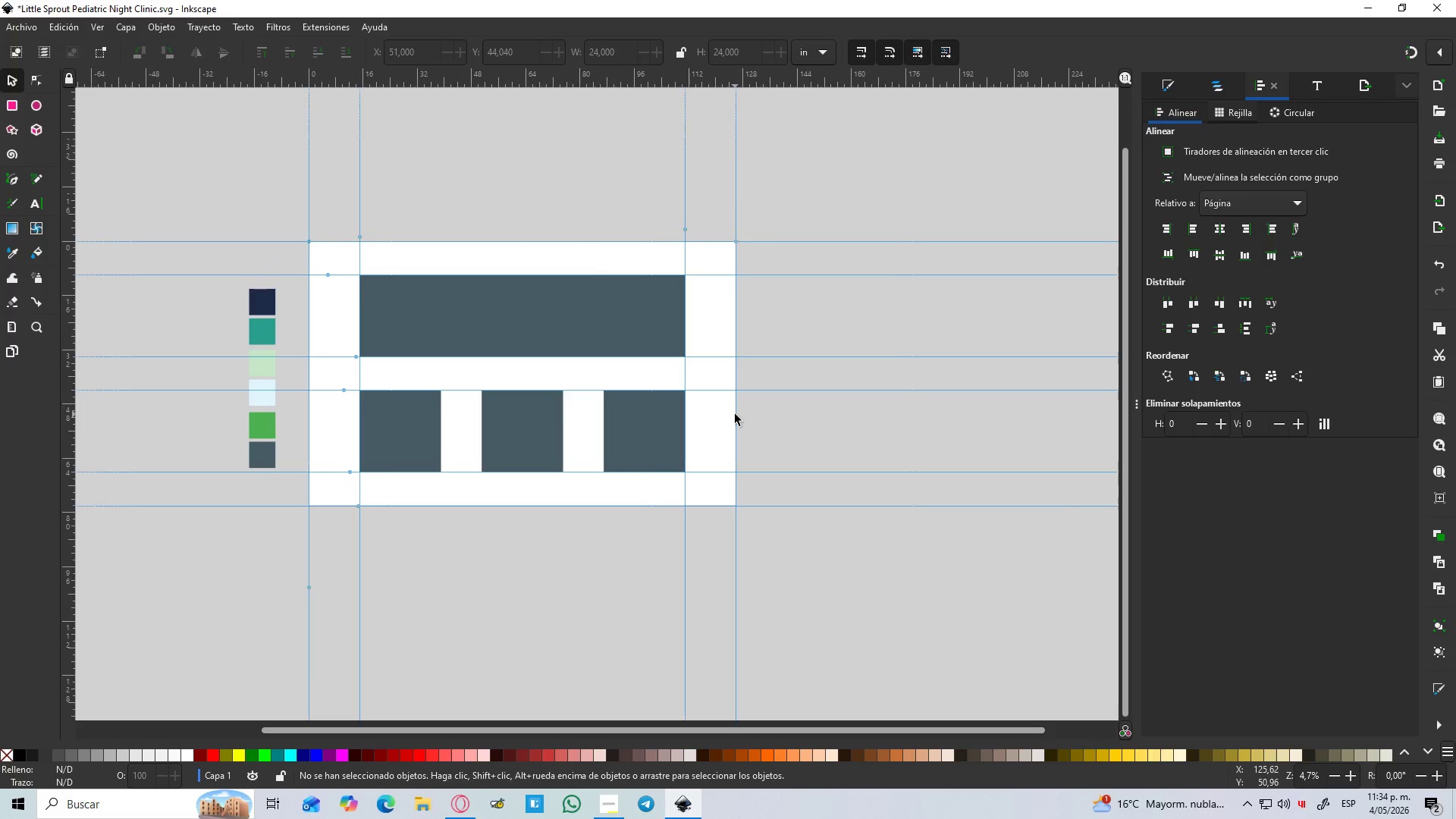 
wait(10.66)
 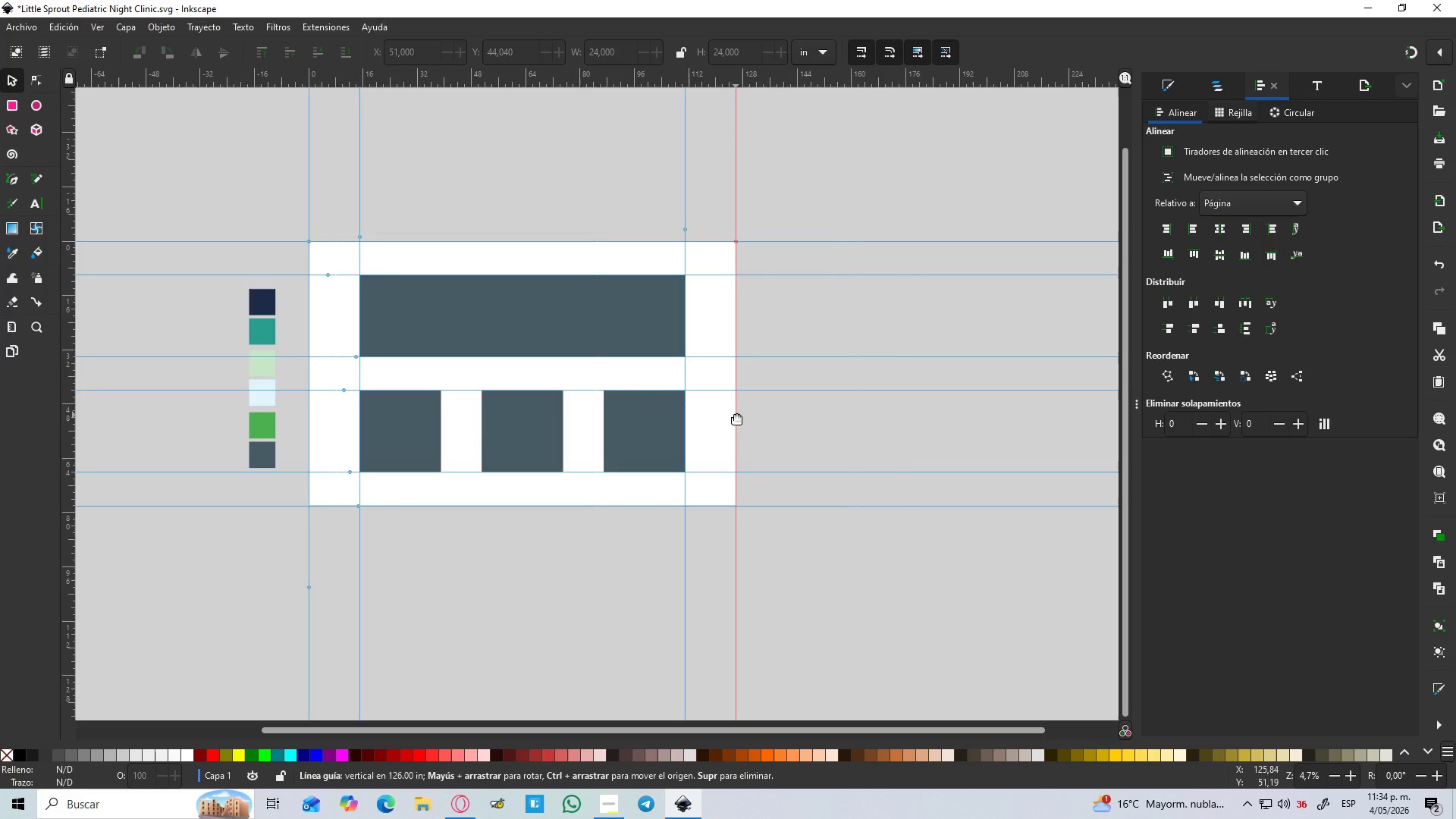 
left_click([1157, 90])
 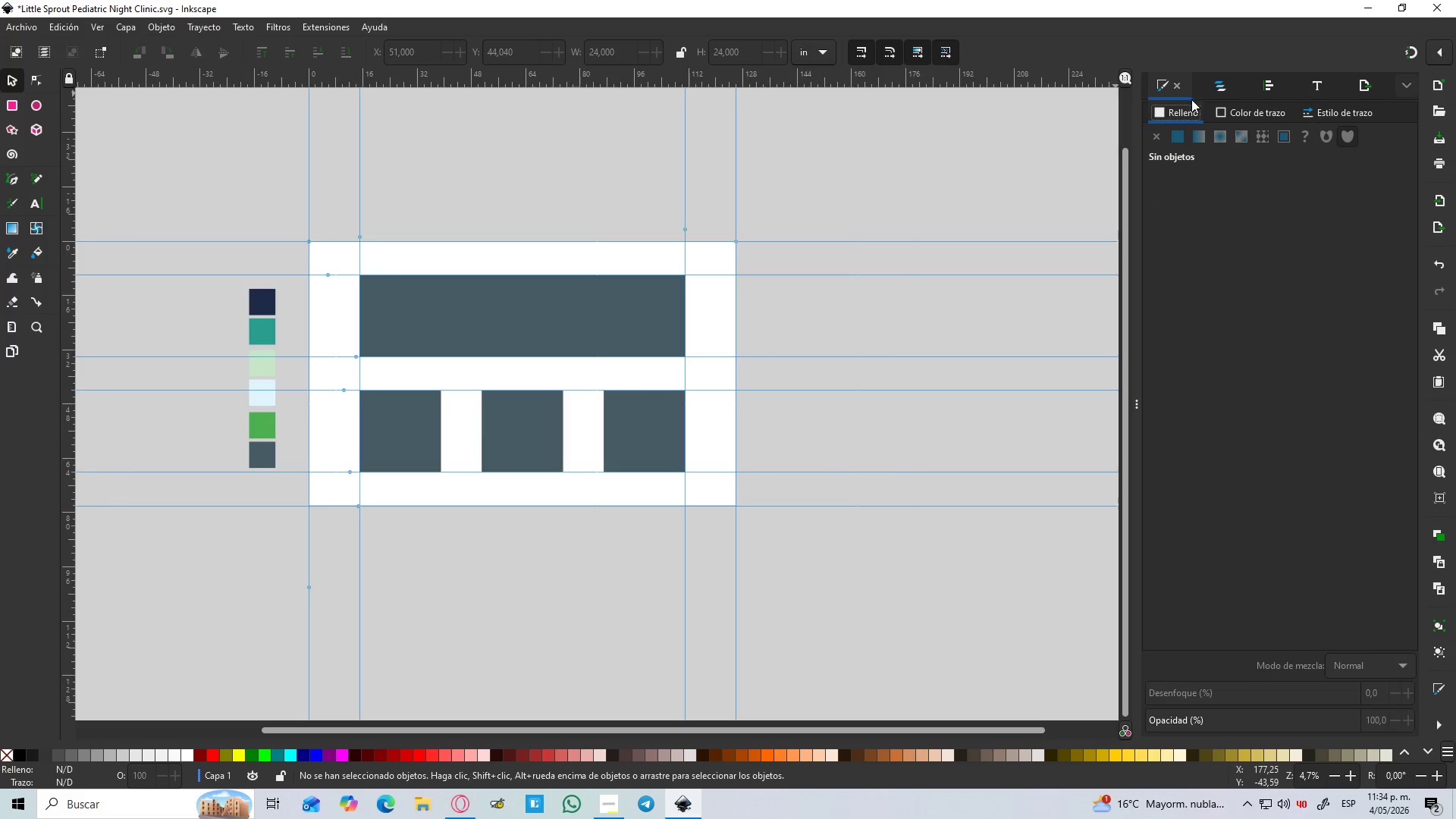 
left_click([1230, 77])
 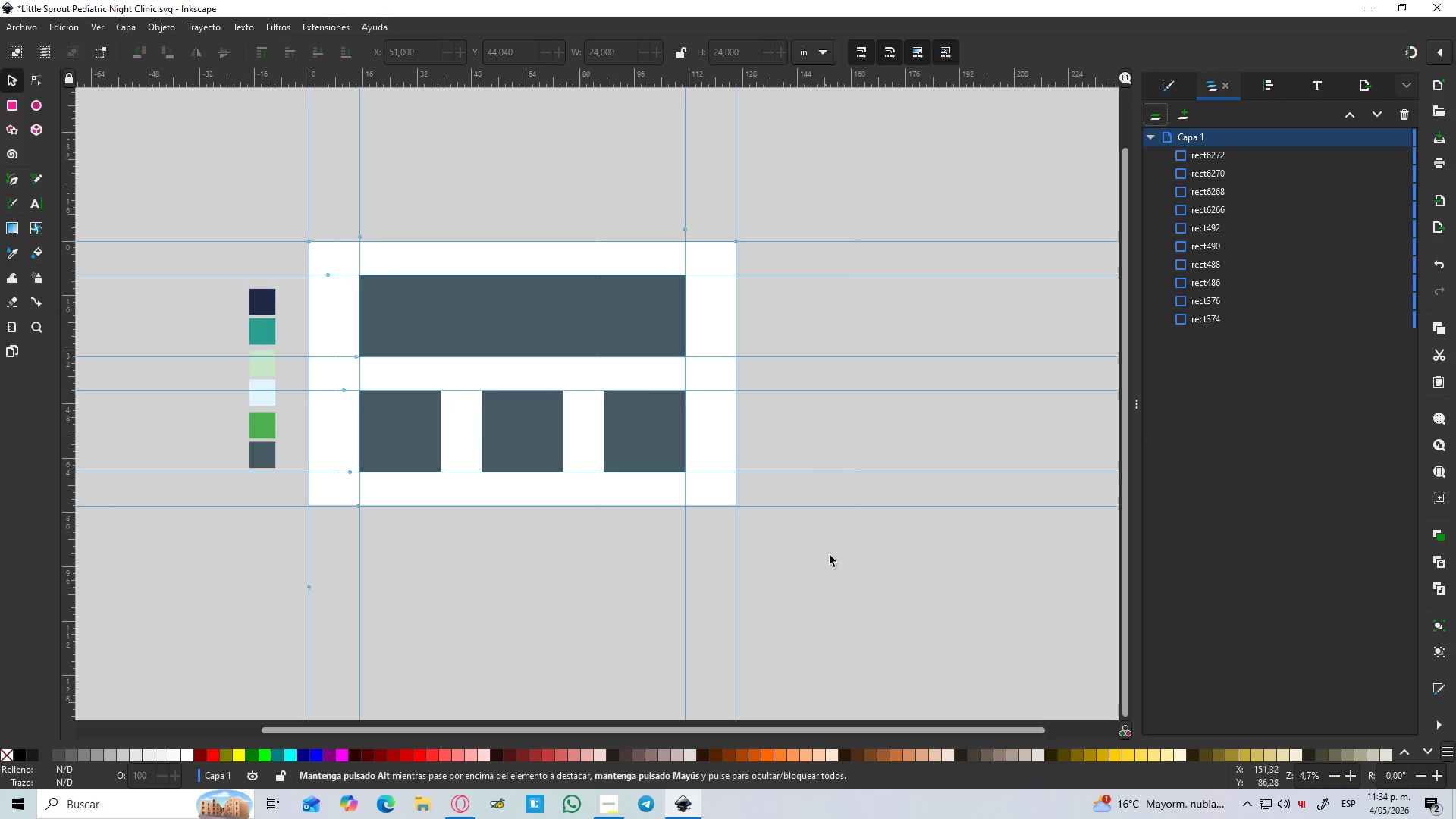 
key(Alt+Tab)